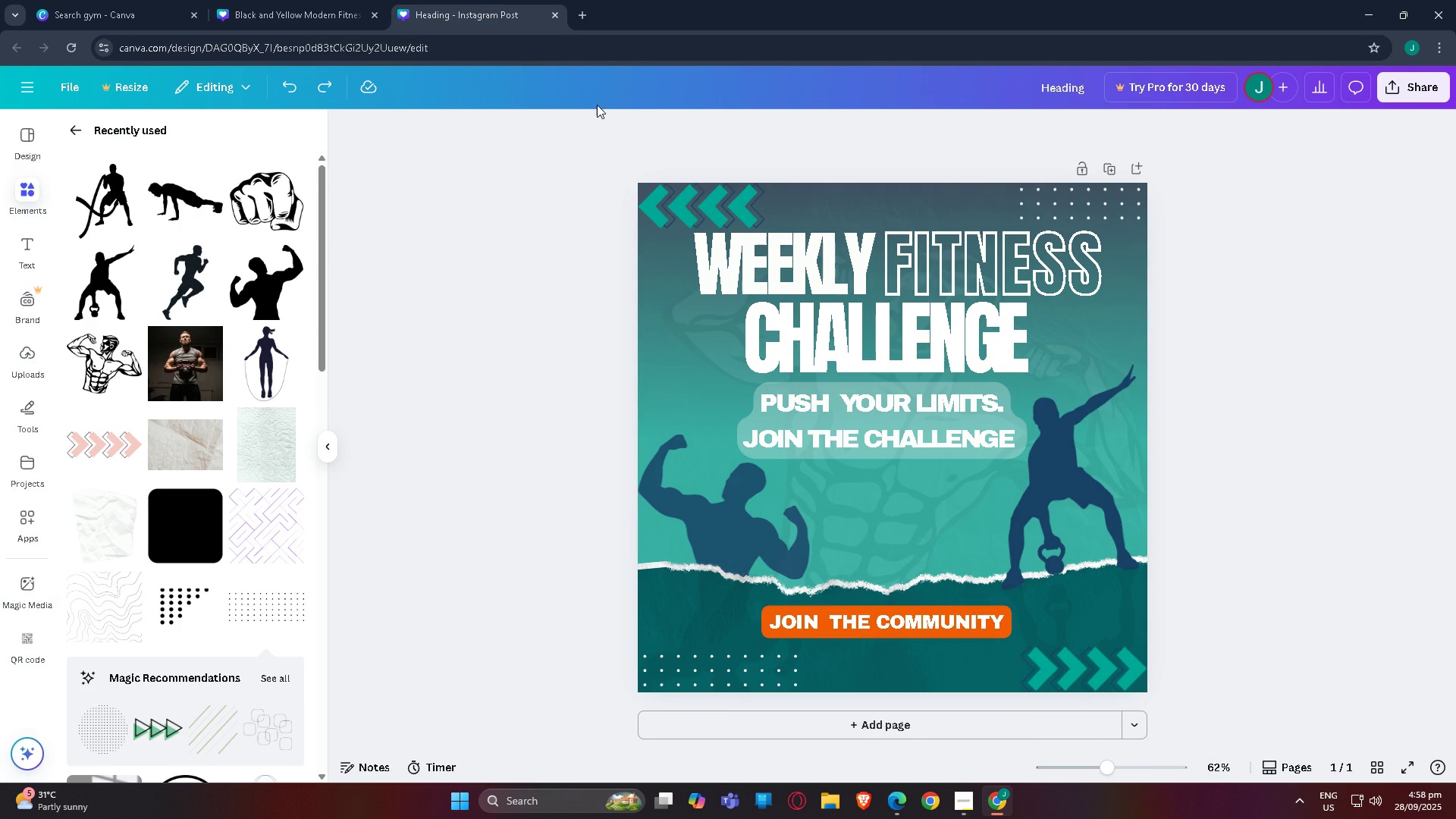 
key(Control+V)
 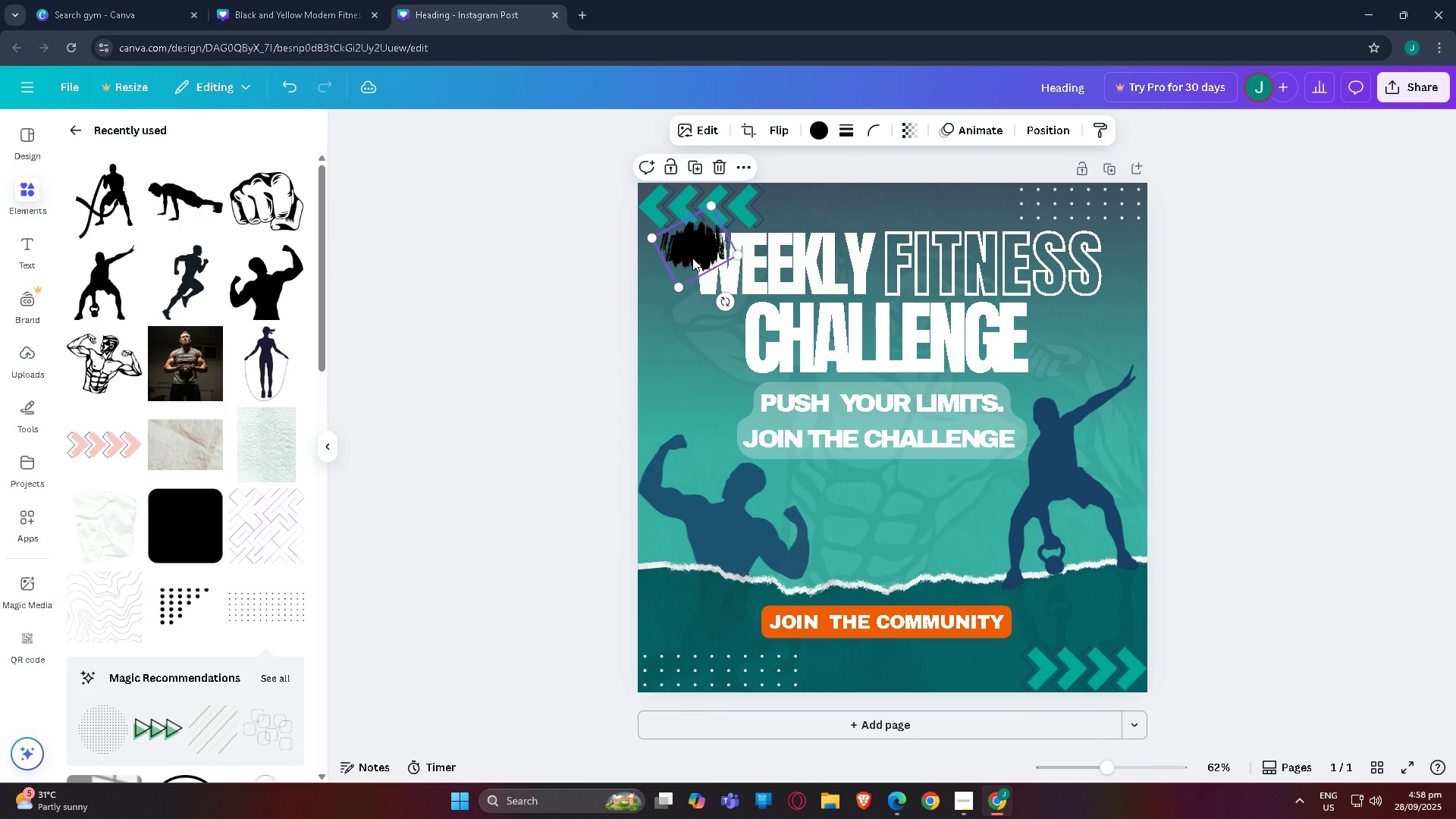 
left_click([819, 127])
 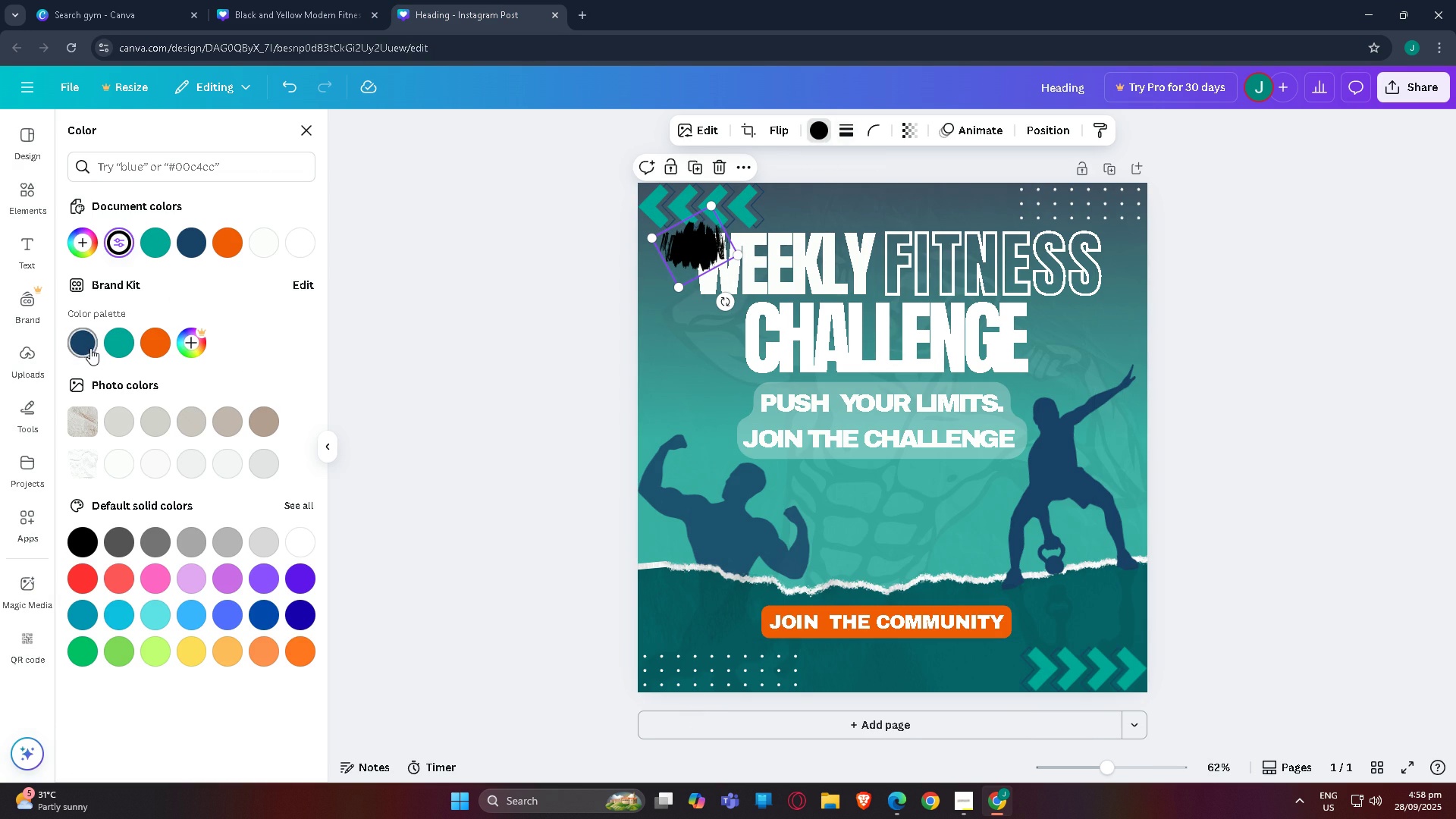 
left_click([89, 347])
 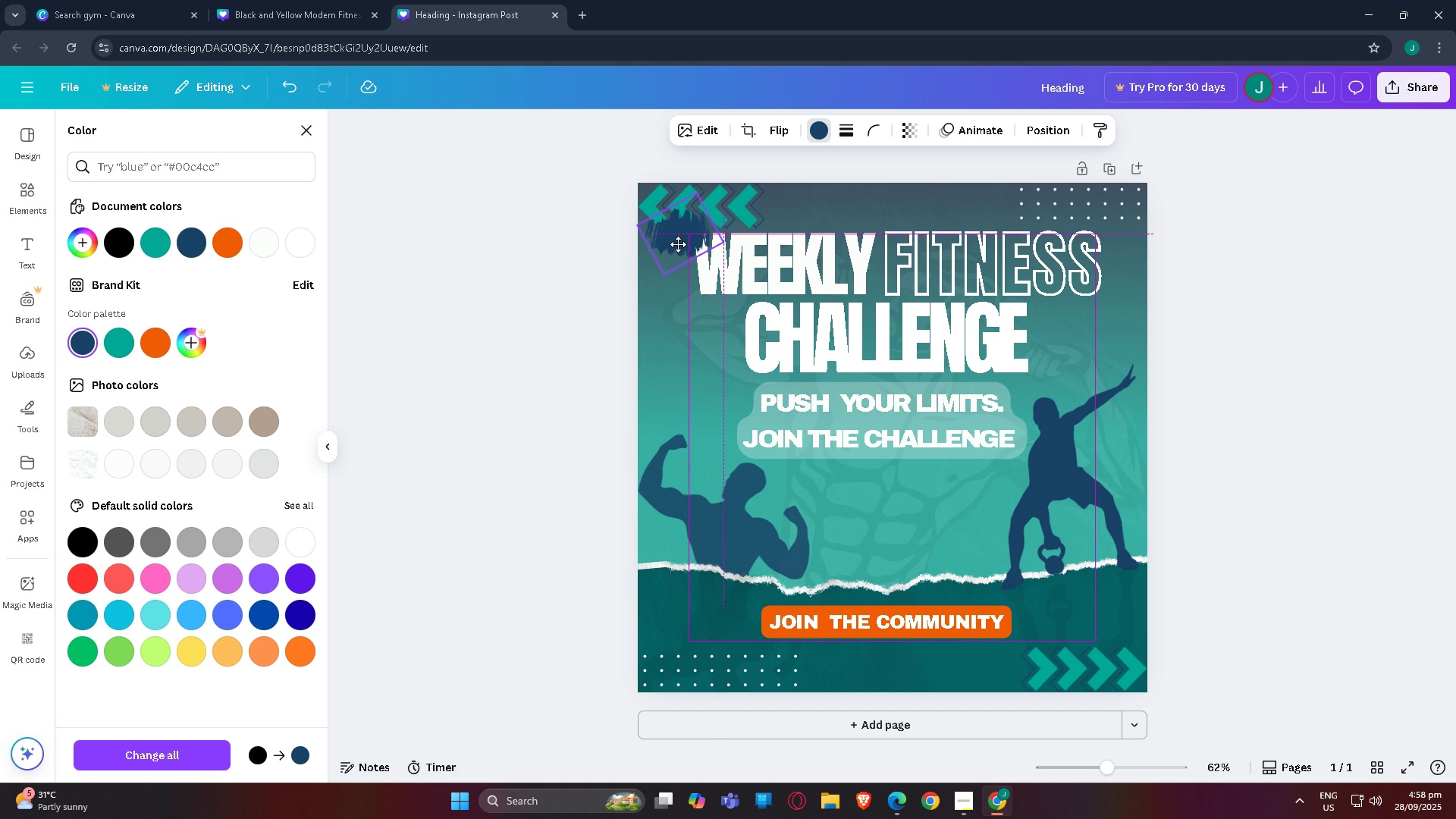 
wait(8.1)
 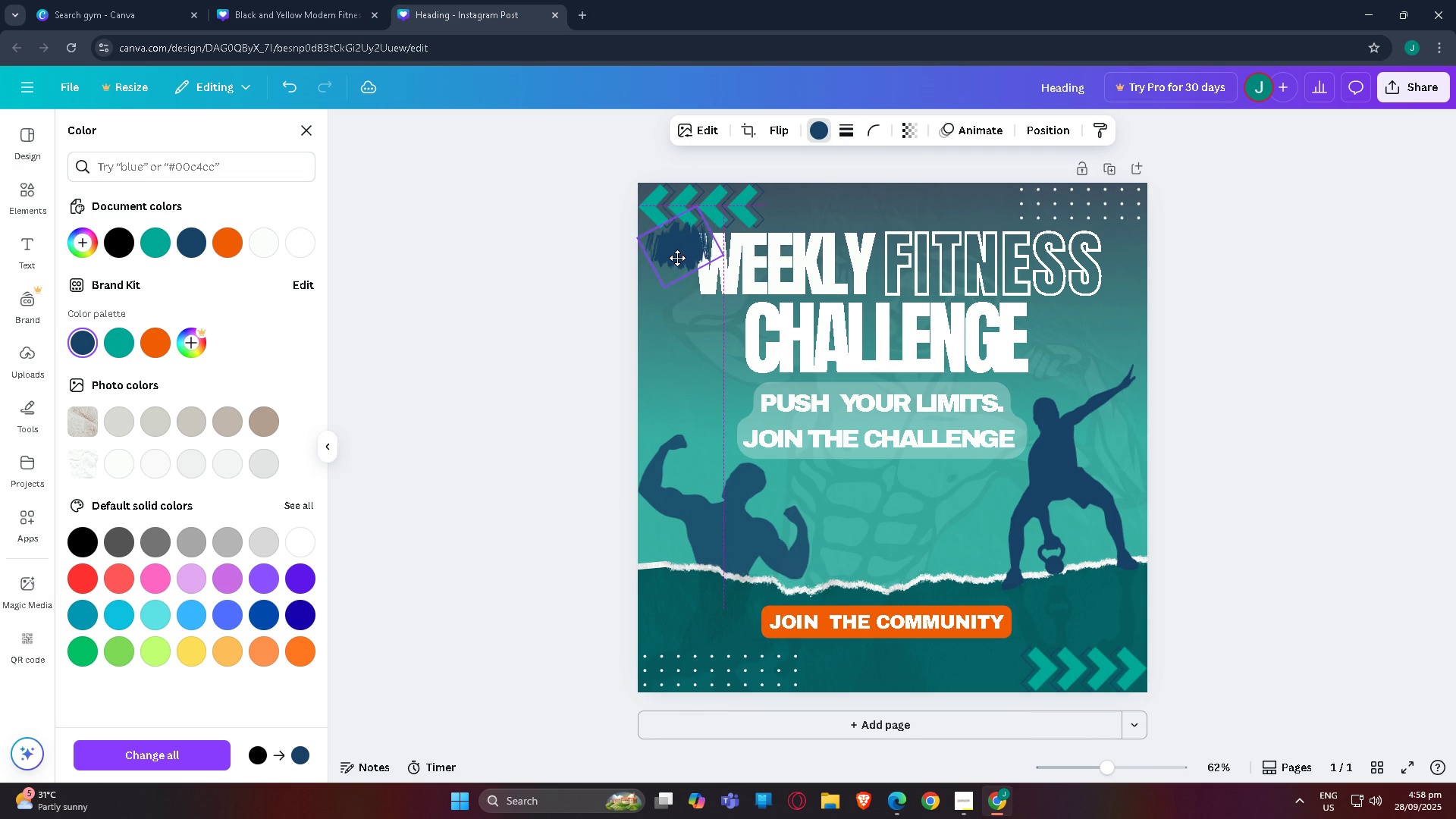 
key(Control+Z)
 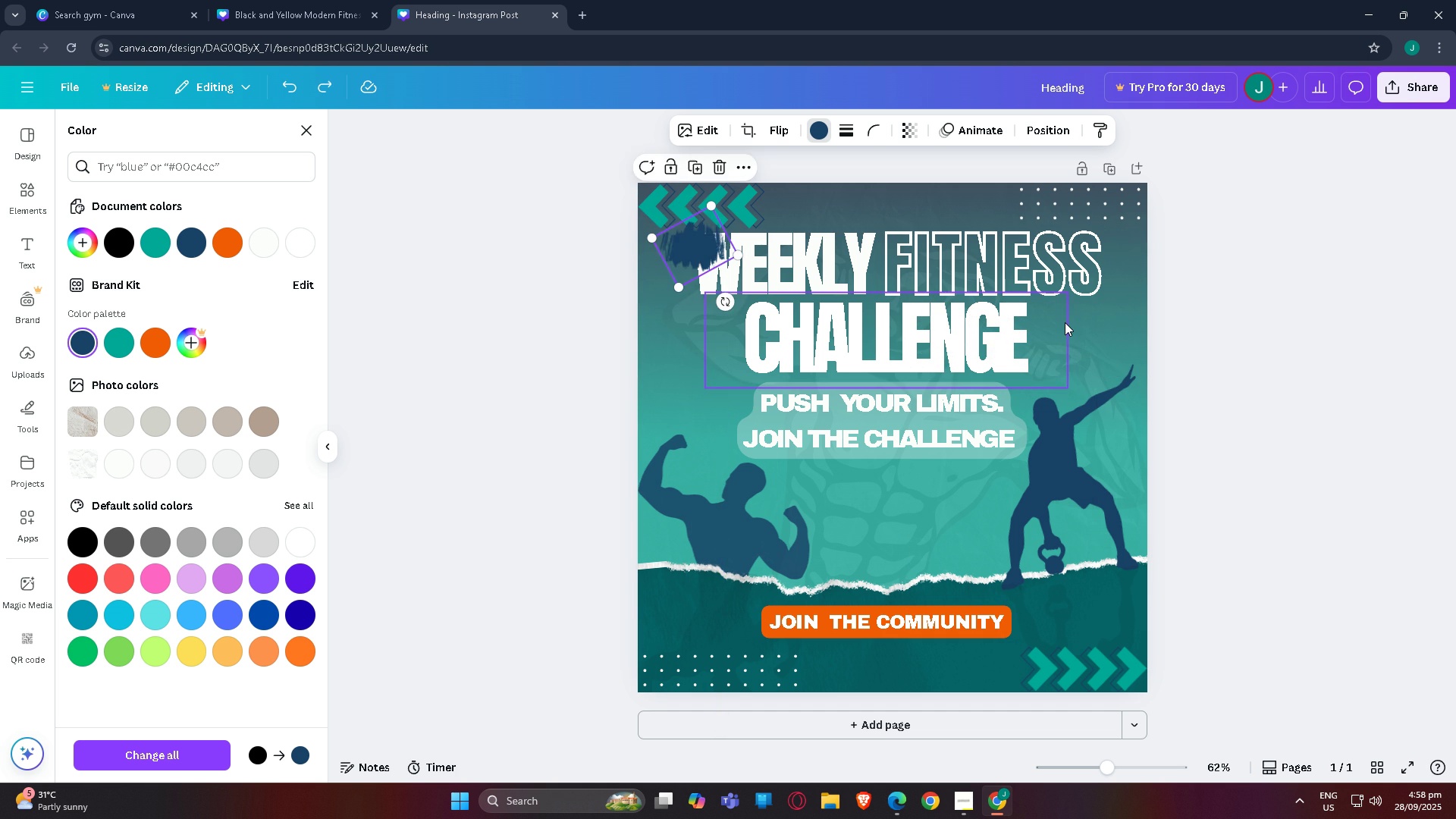 
key(Control+Z)
 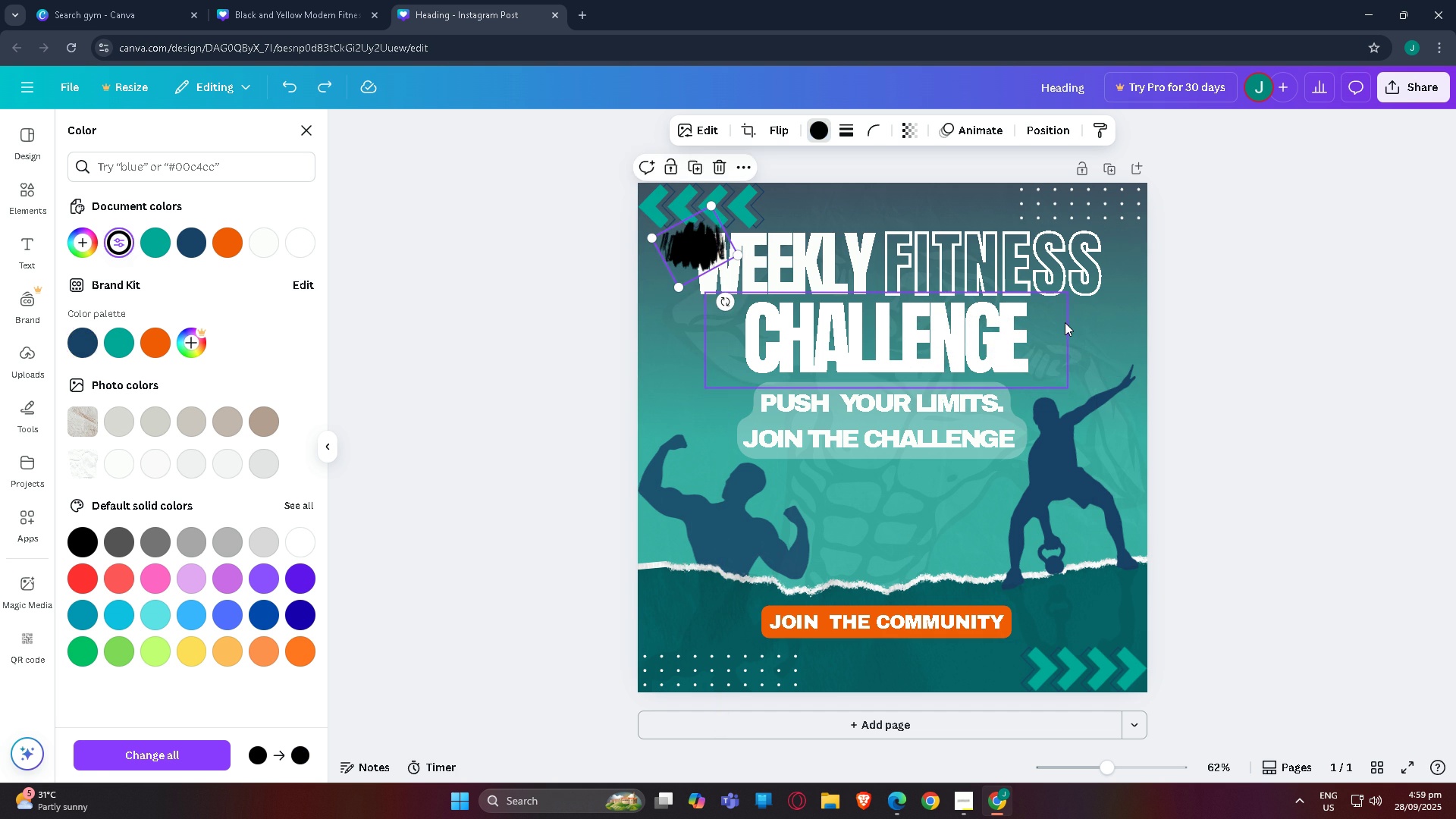 
key(Control+Z)
 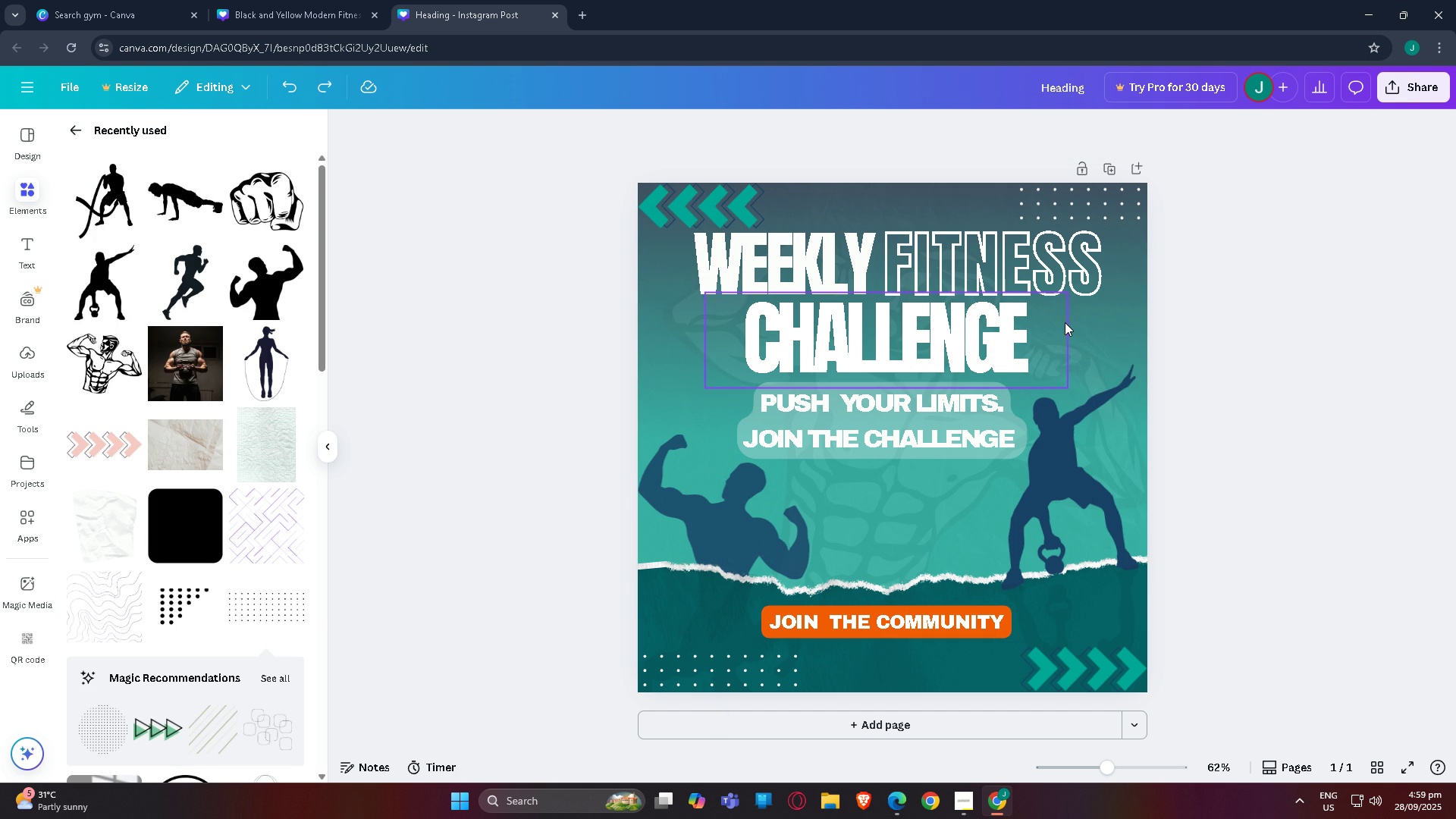 
key(Control+Z)
 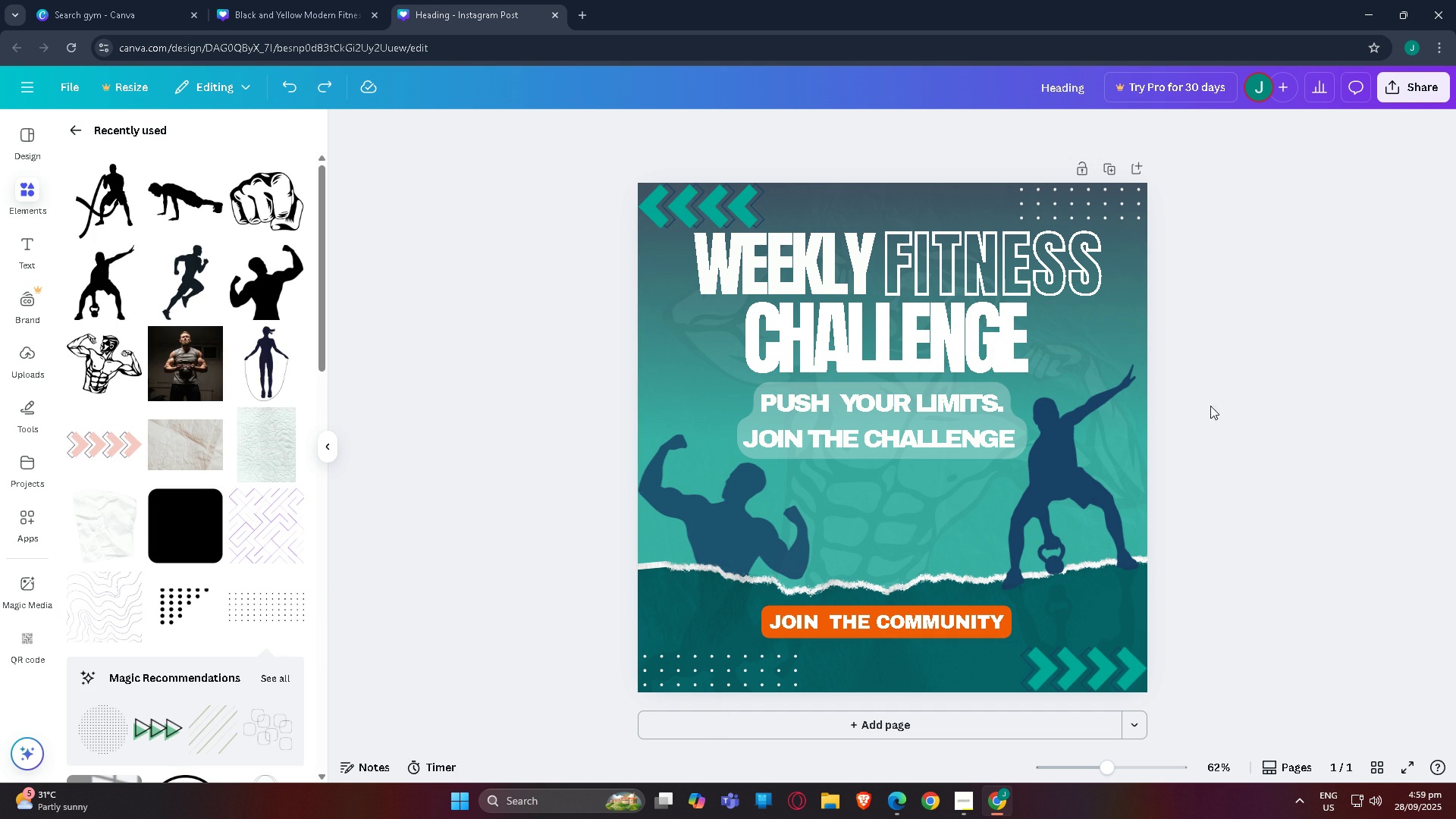 
left_click([1087, 196])
 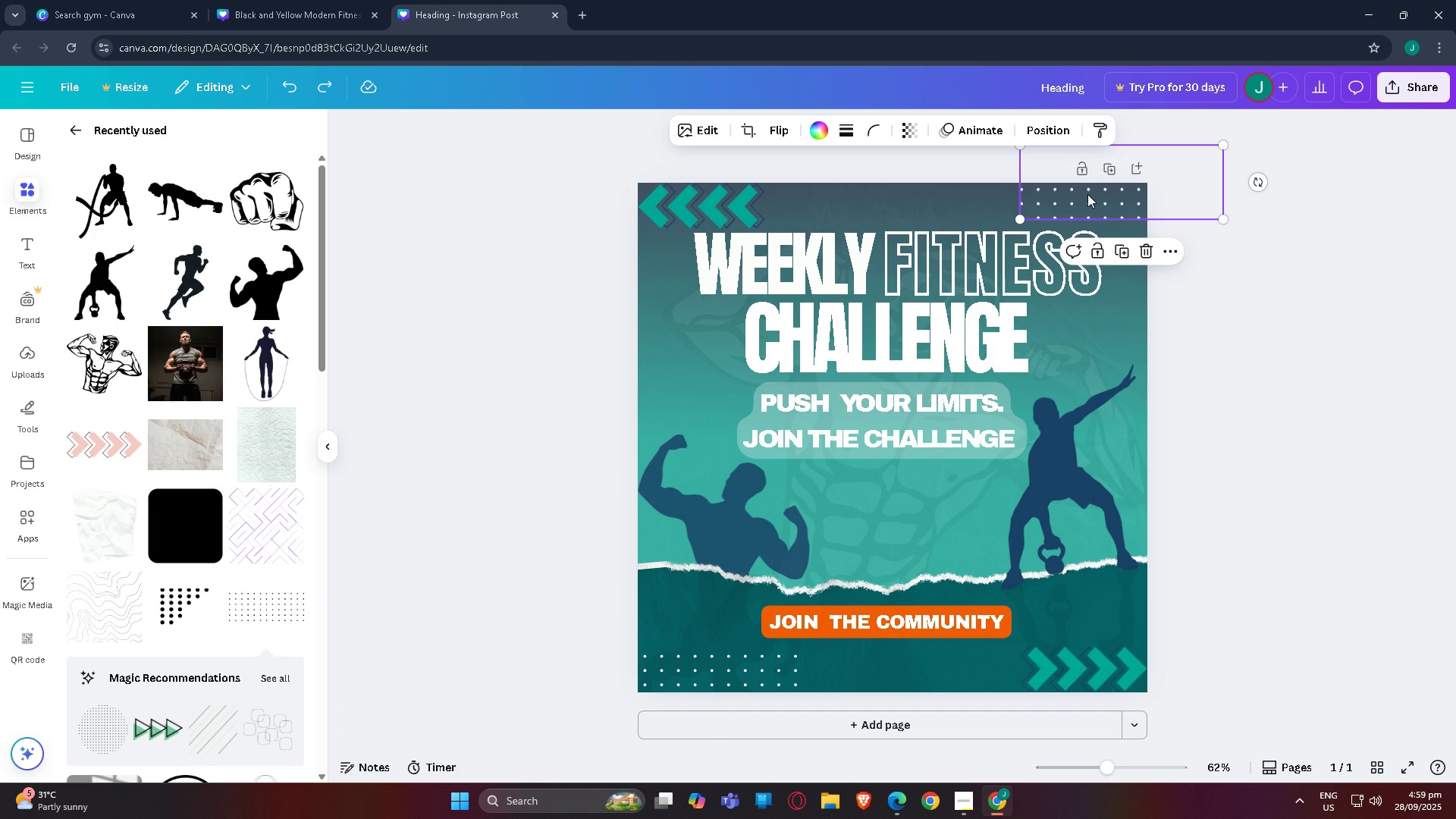 
key(Control+ControlLeft)
 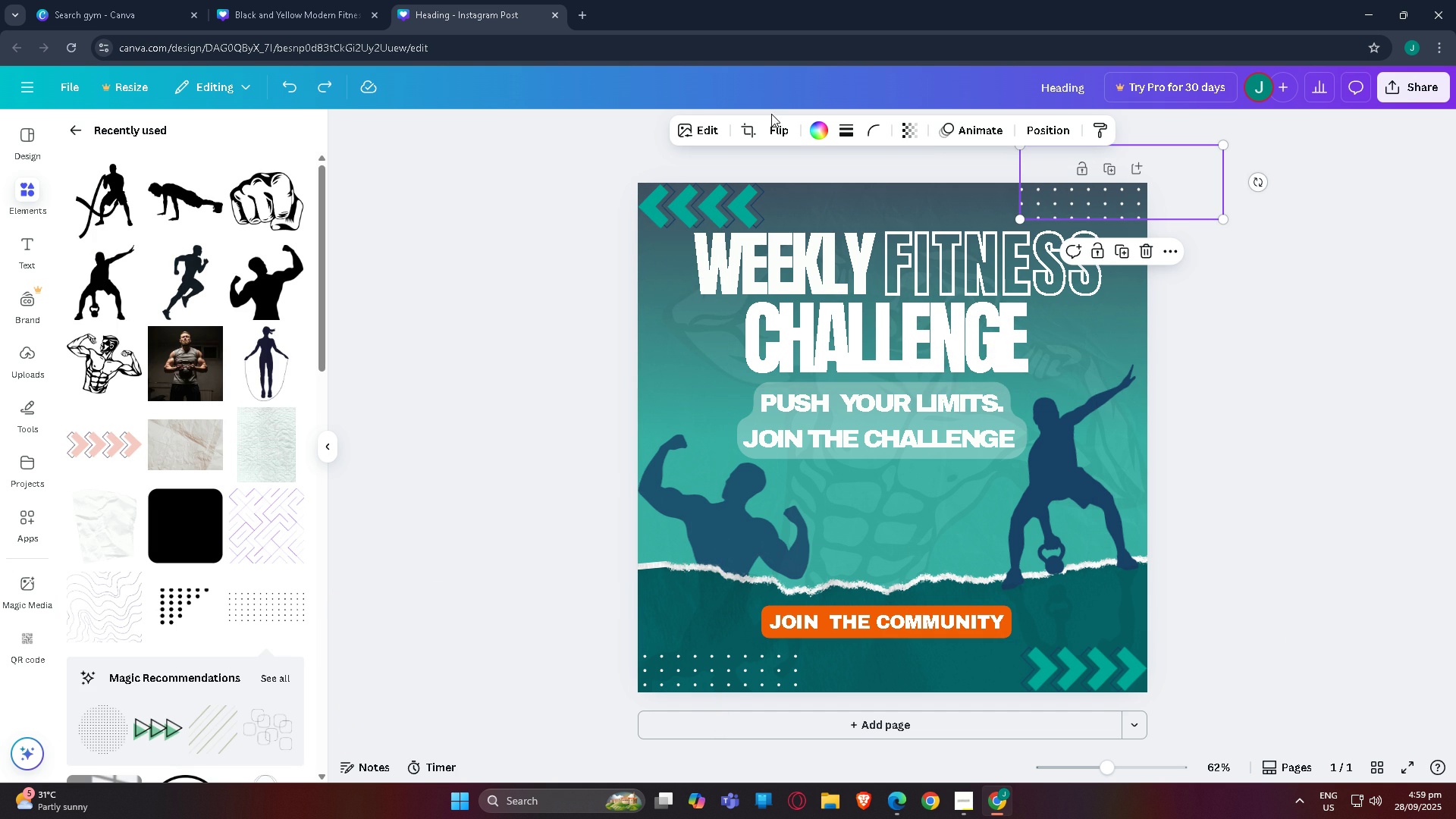 
left_click([716, 128])
 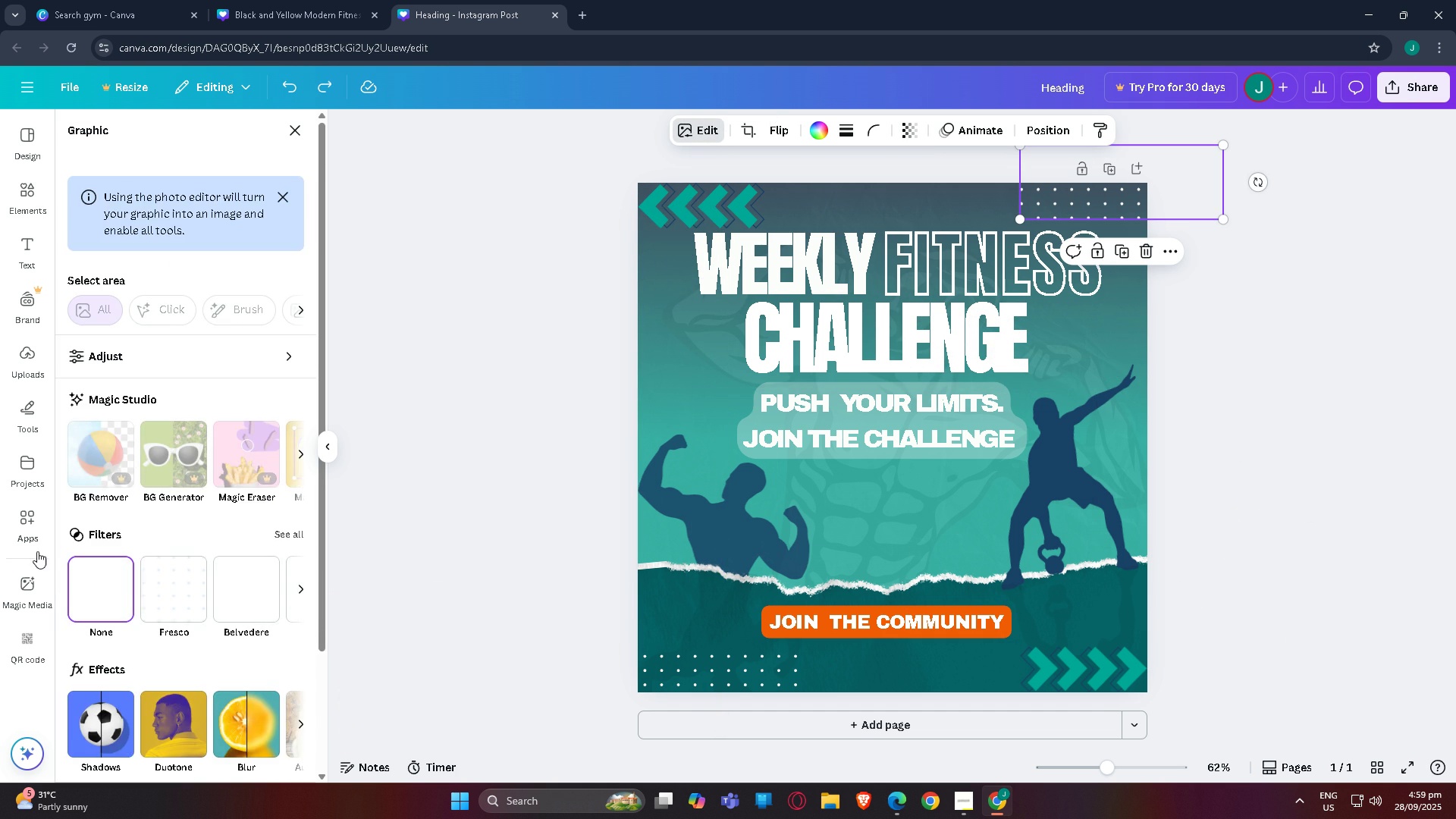 
scroll: coordinate [119, 579], scroll_direction: down, amount: 2.0
 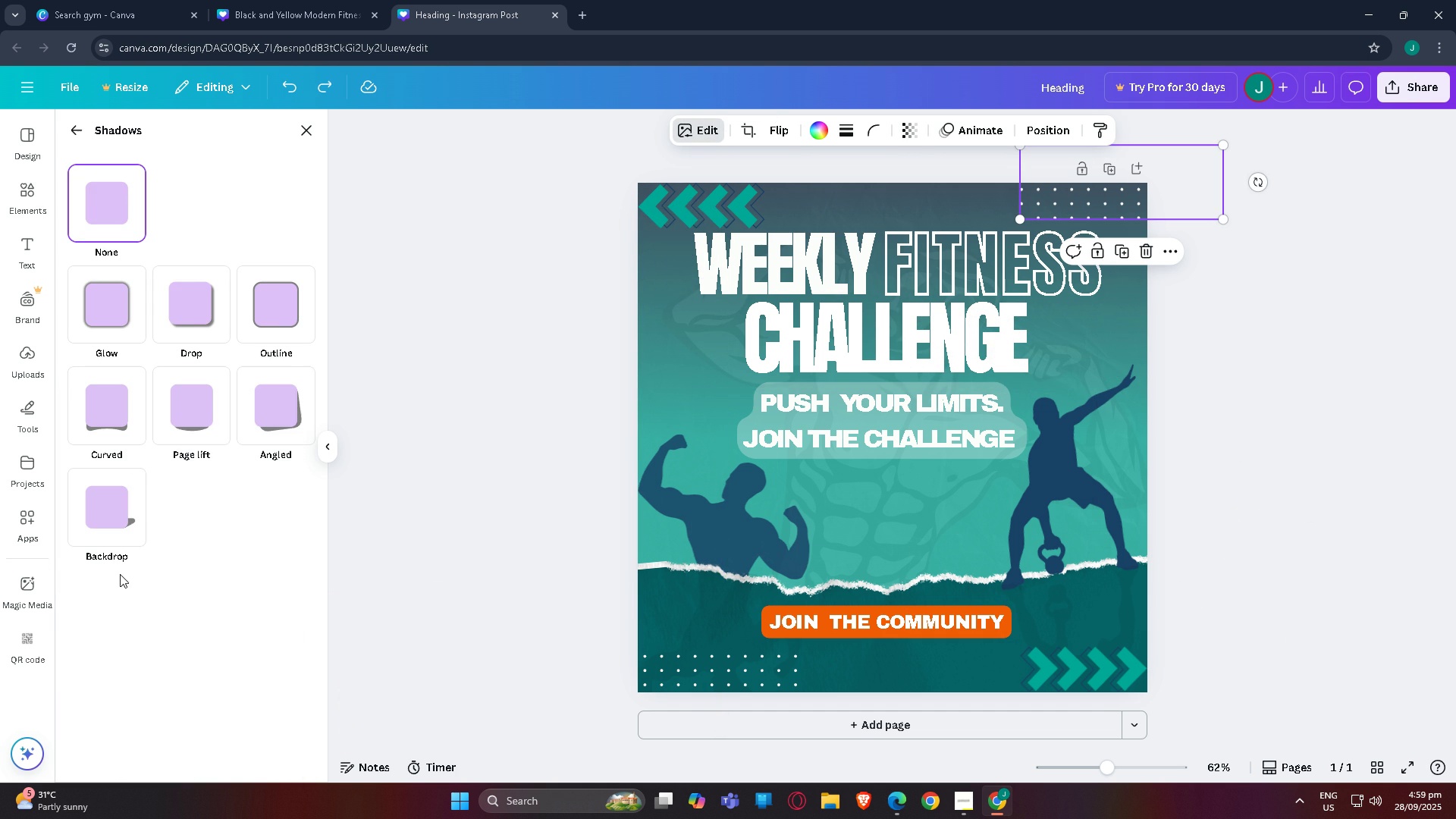 
left_click([120, 574])
 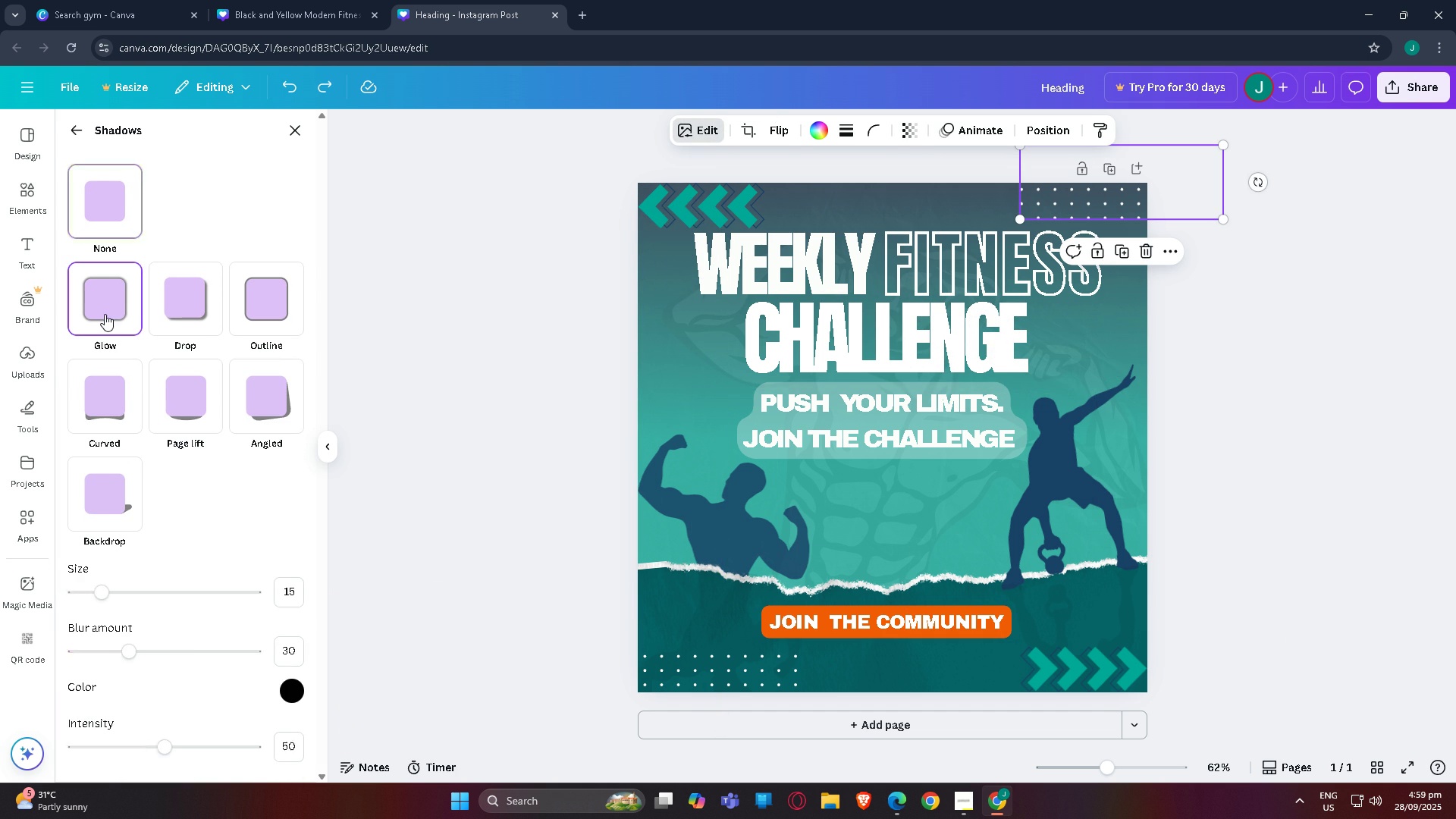 
left_click([105, 314])
 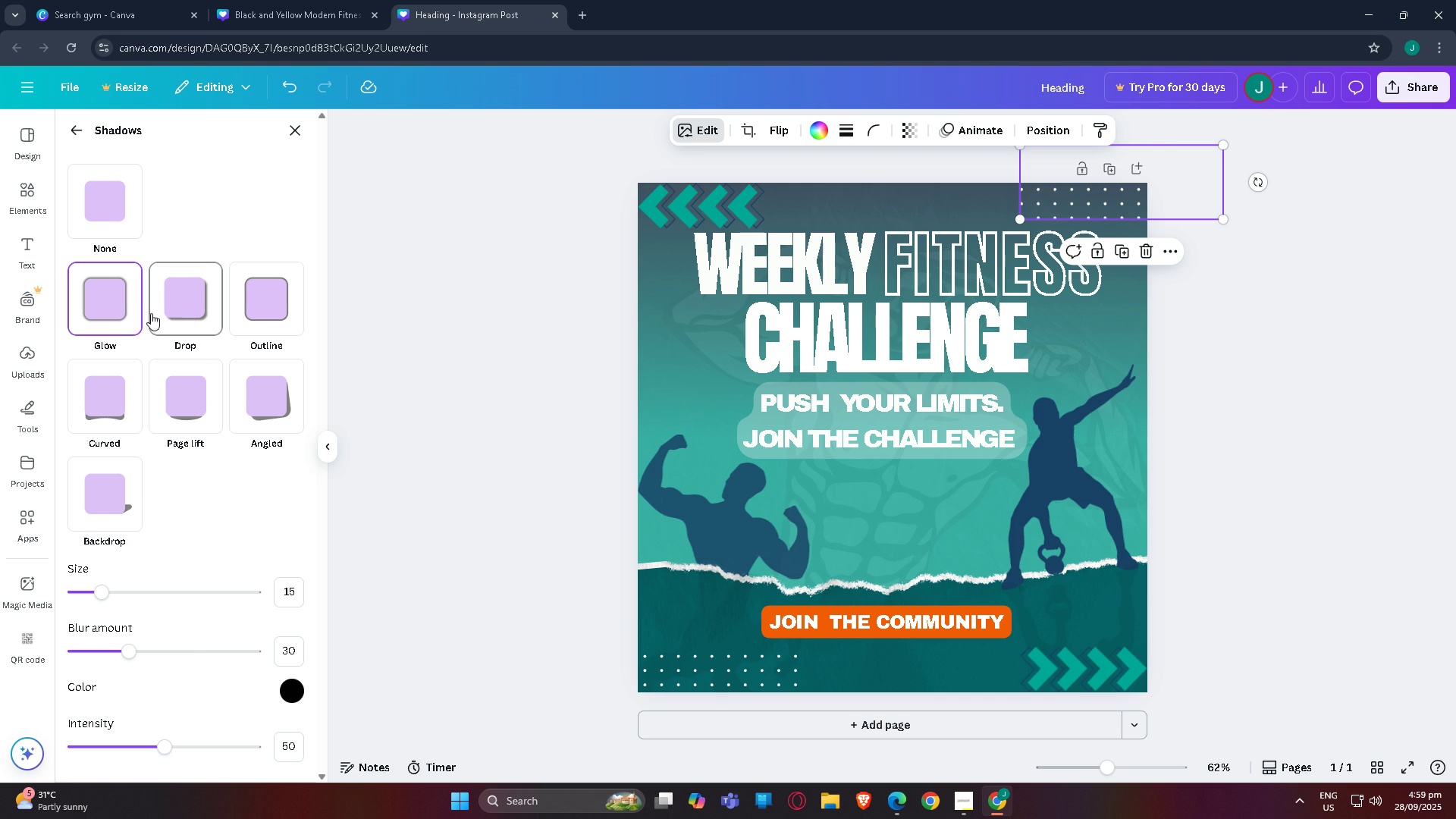 
left_click([181, 304])
 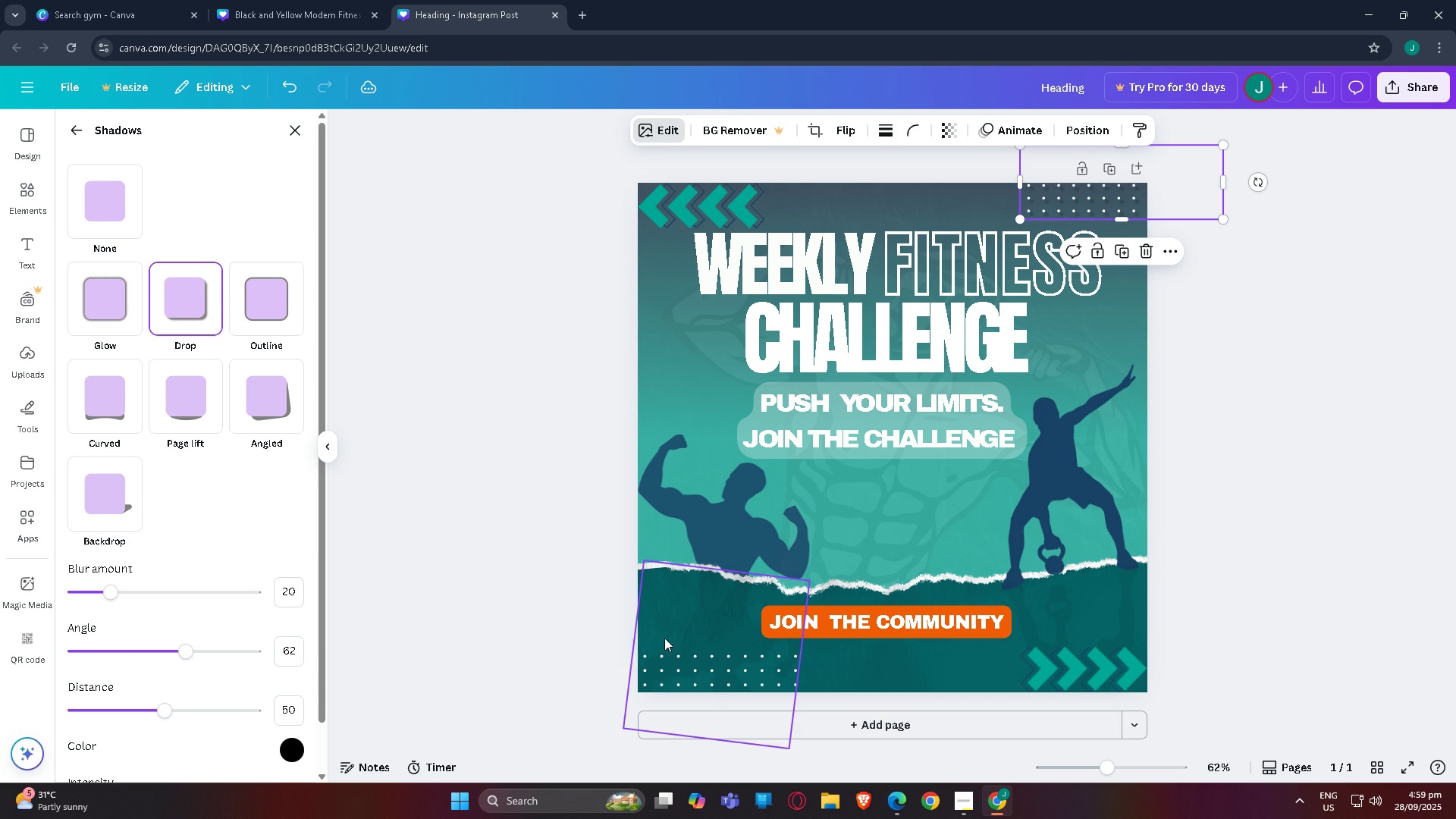 
left_click([725, 684])
 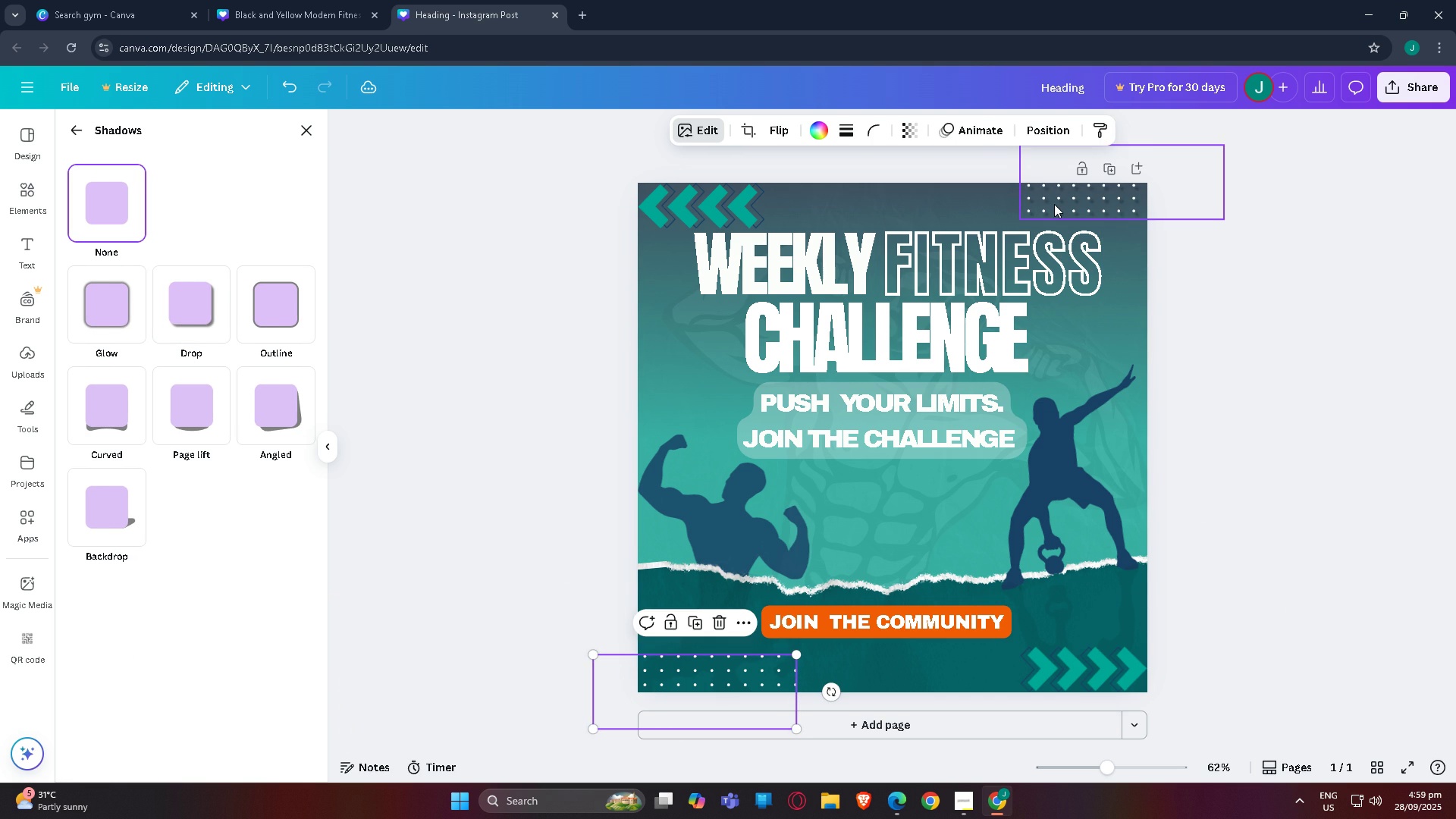 
left_click([1054, 204])
 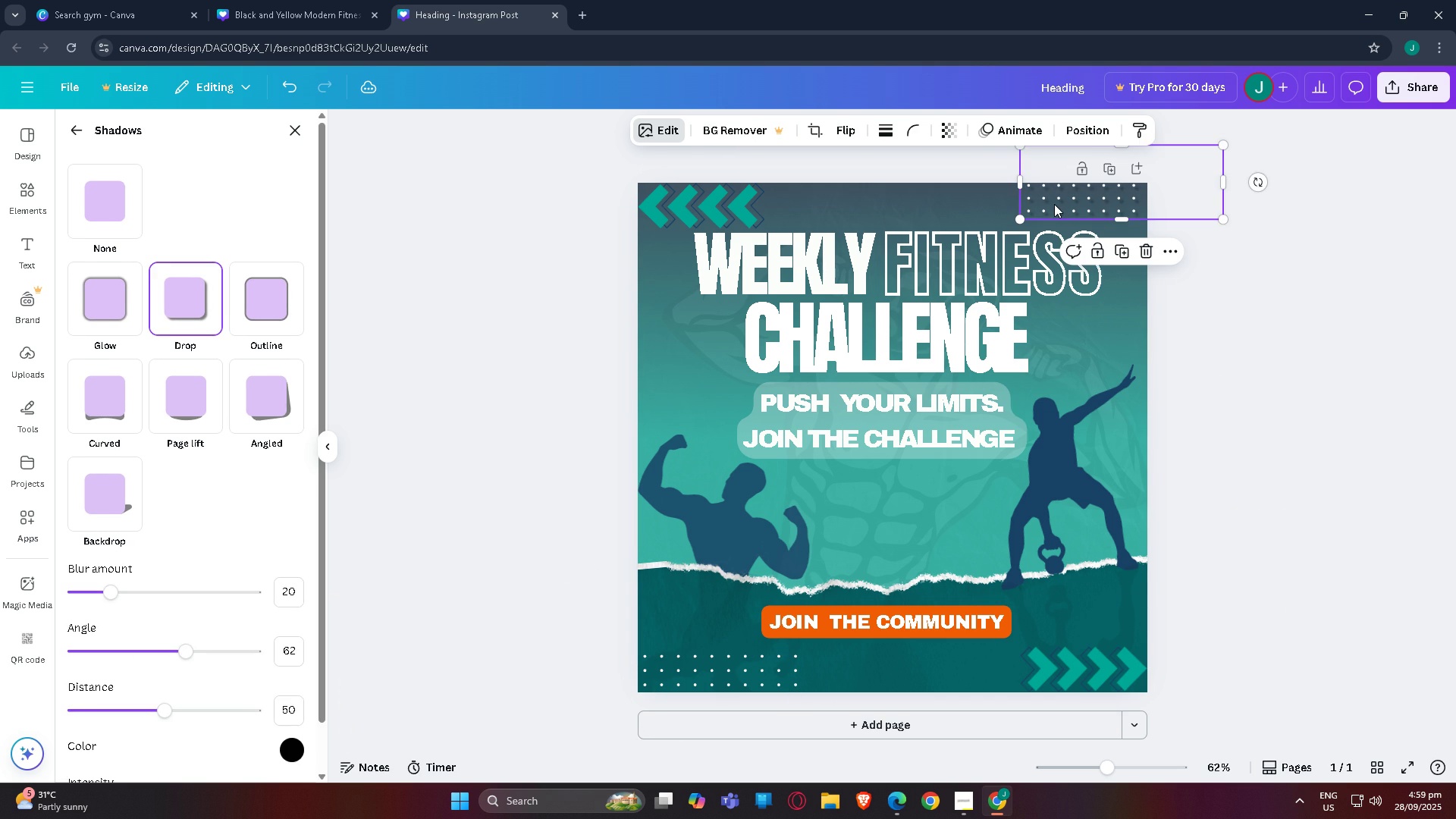 
key(Control+C)
 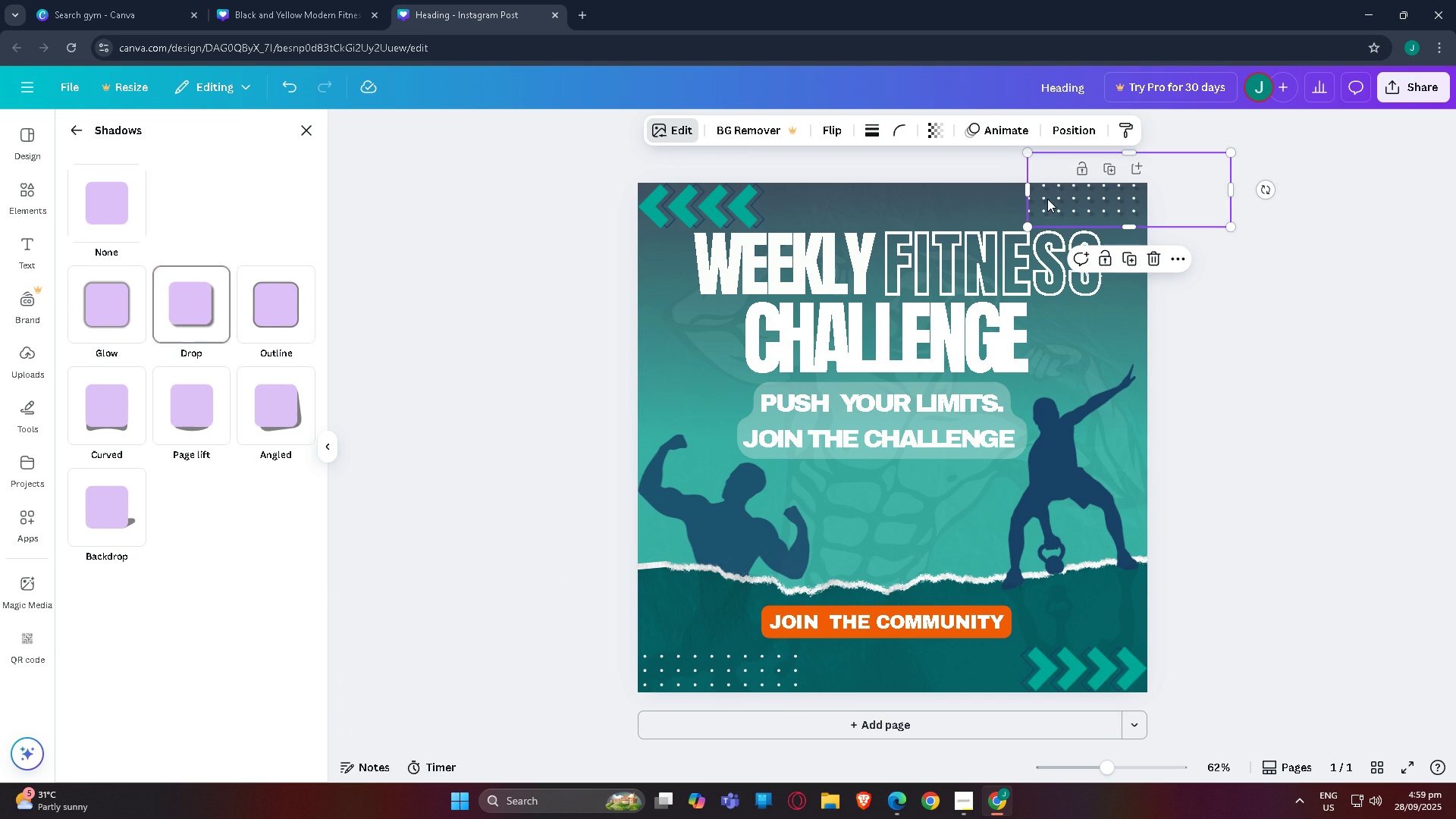 
key(Control+V)
 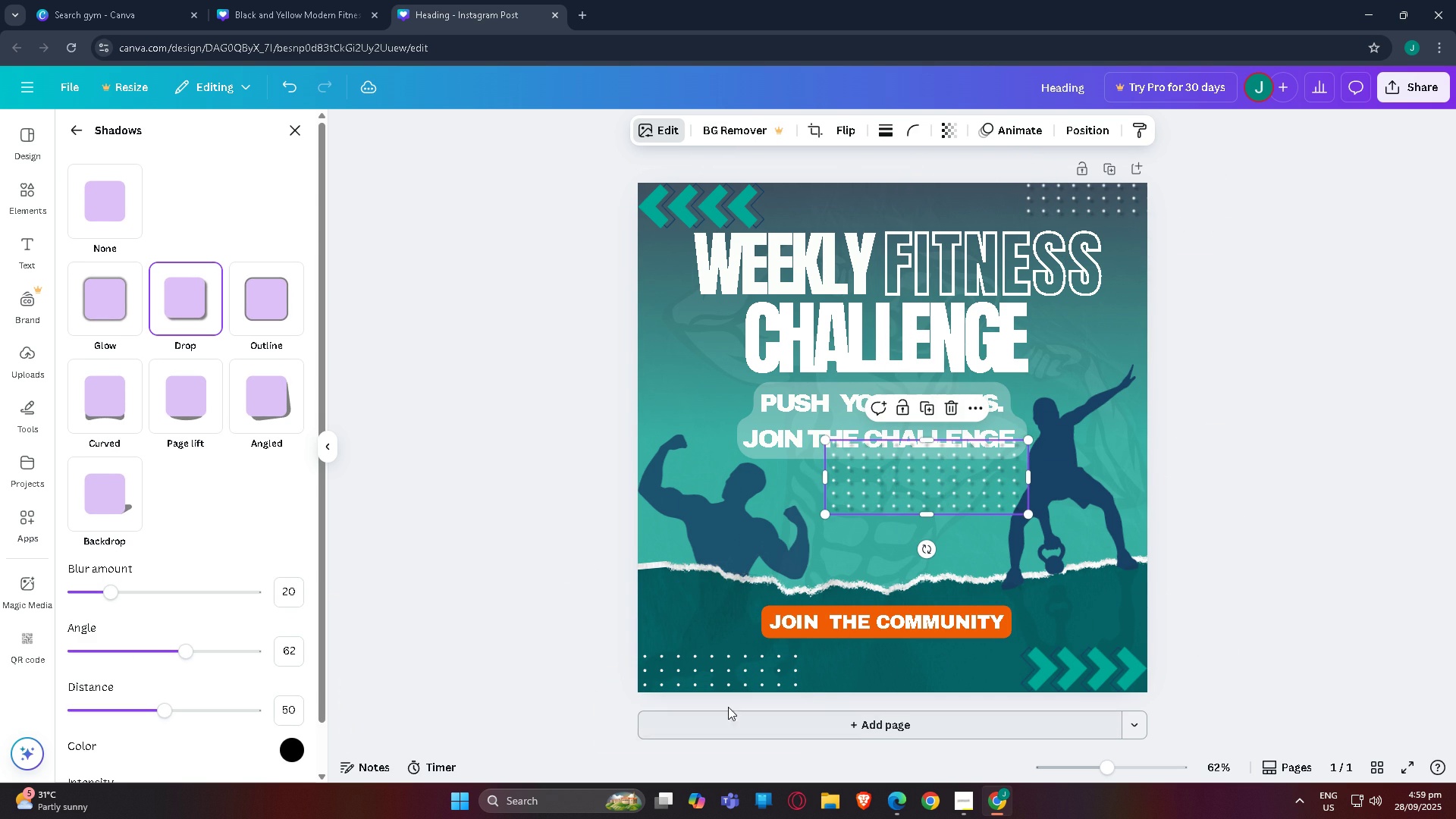 
left_click([723, 667])
 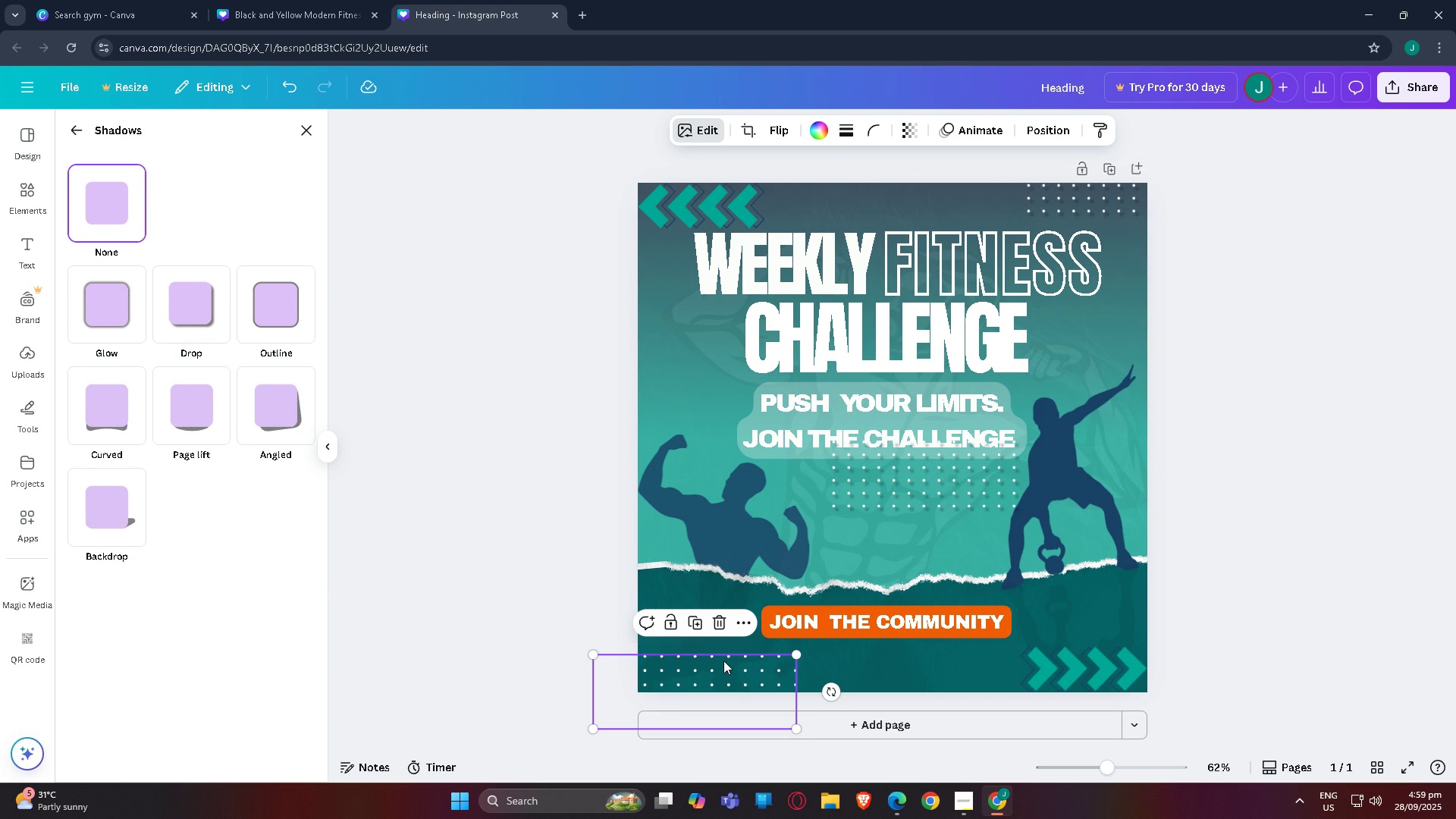 
key(Delete)
 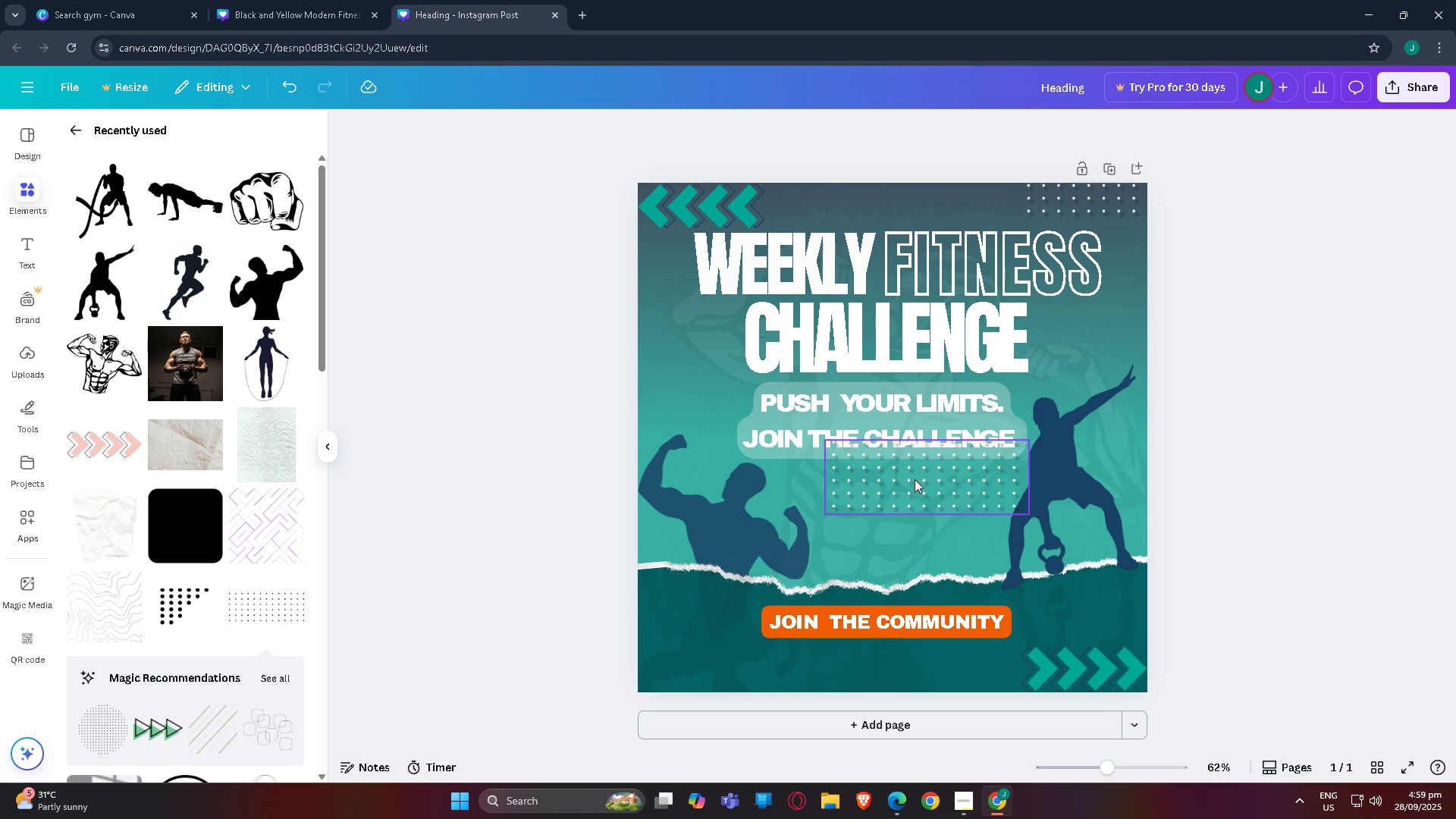 
left_click([915, 479])
 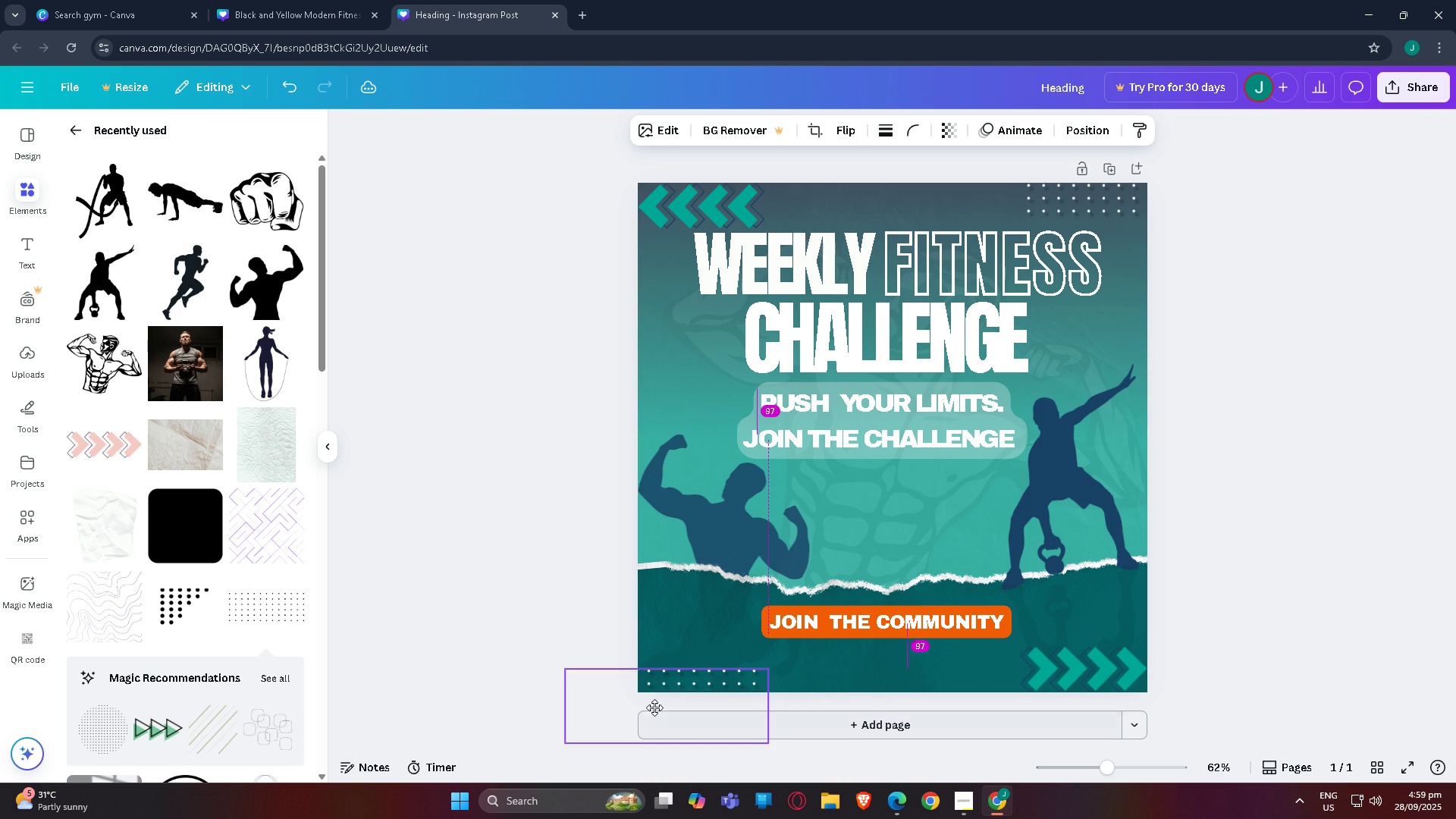 
mouse_move([681, 680])
 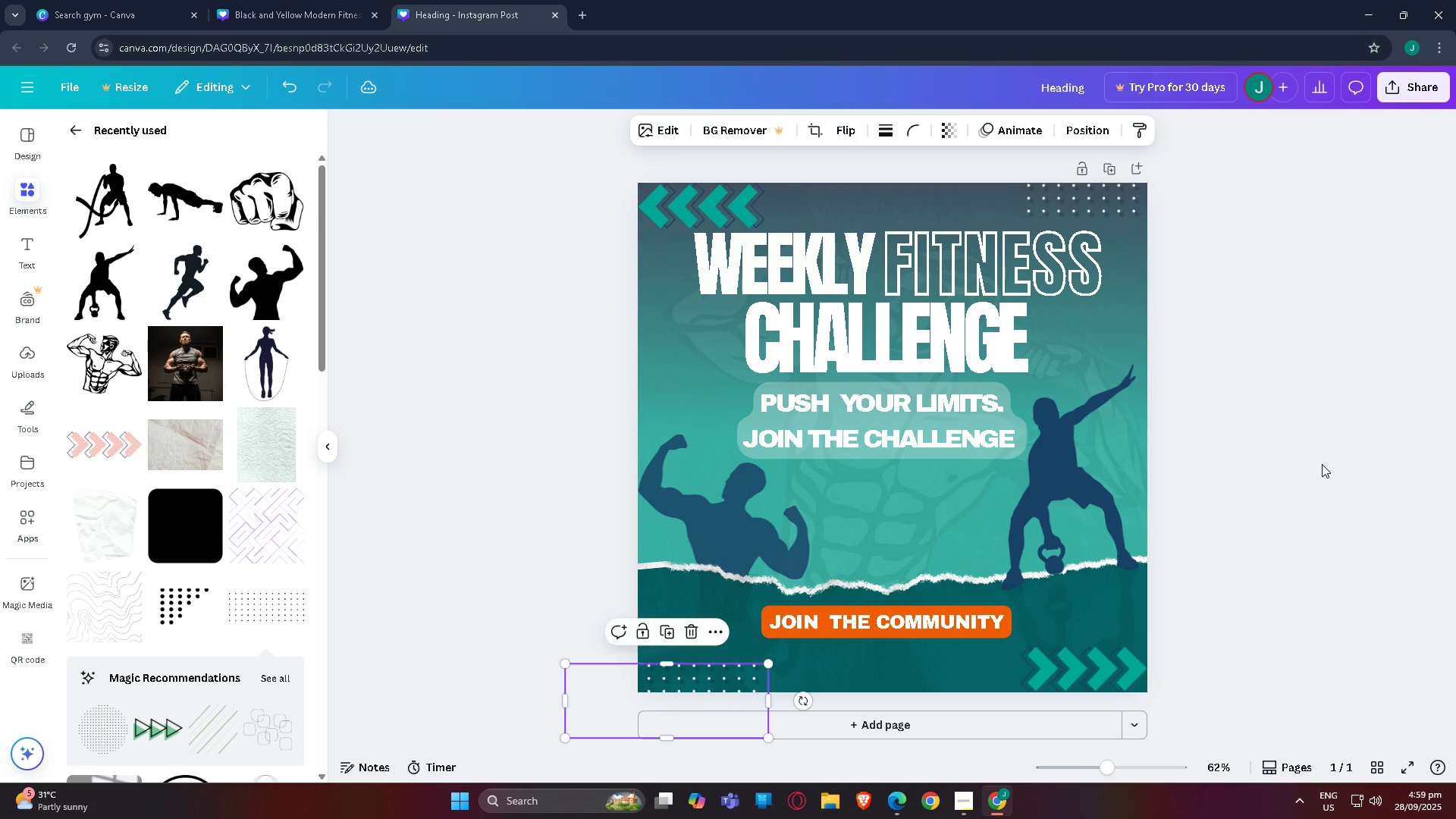 
left_click([1322, 464])
 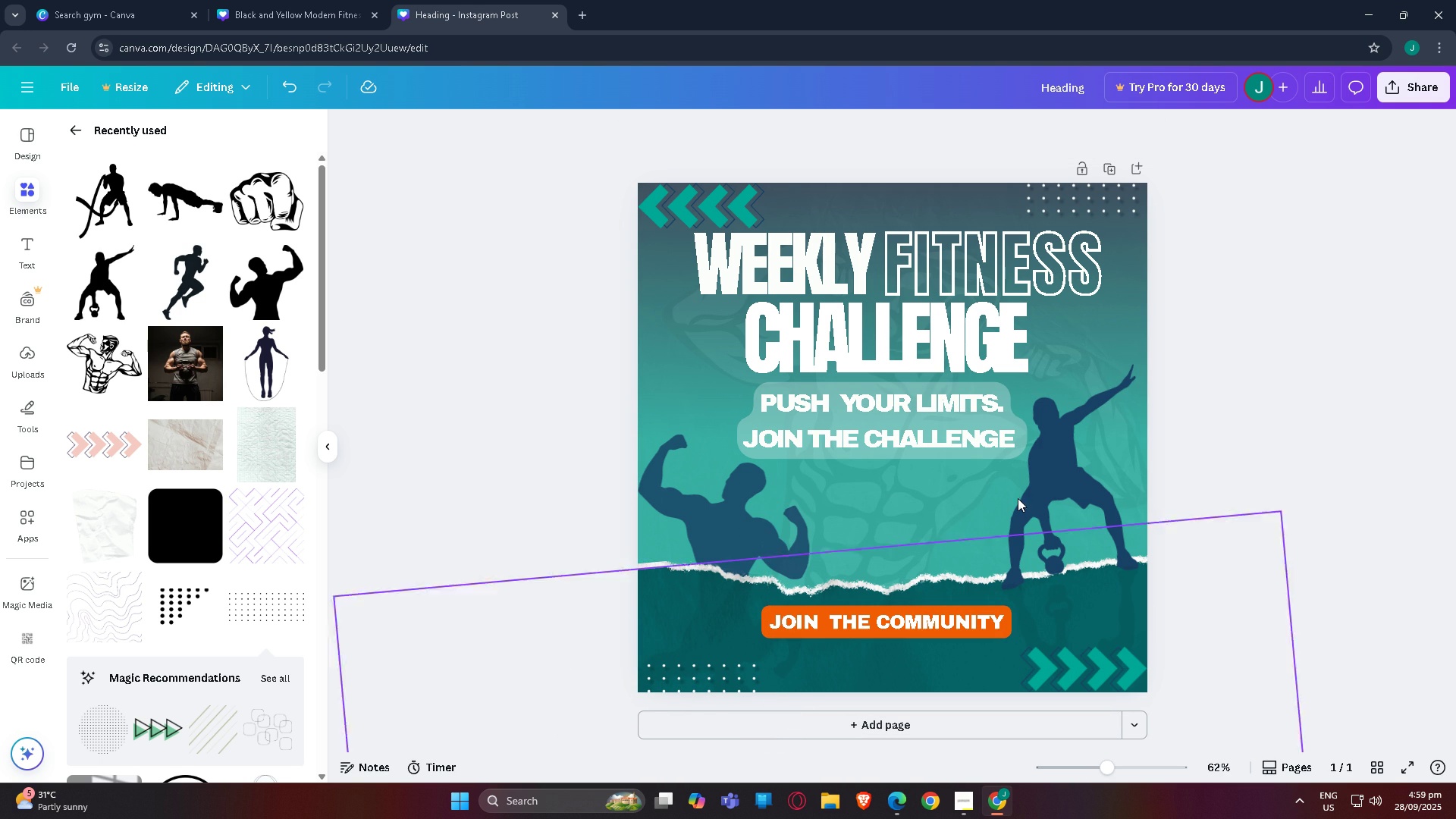 
left_click([1274, 363])
 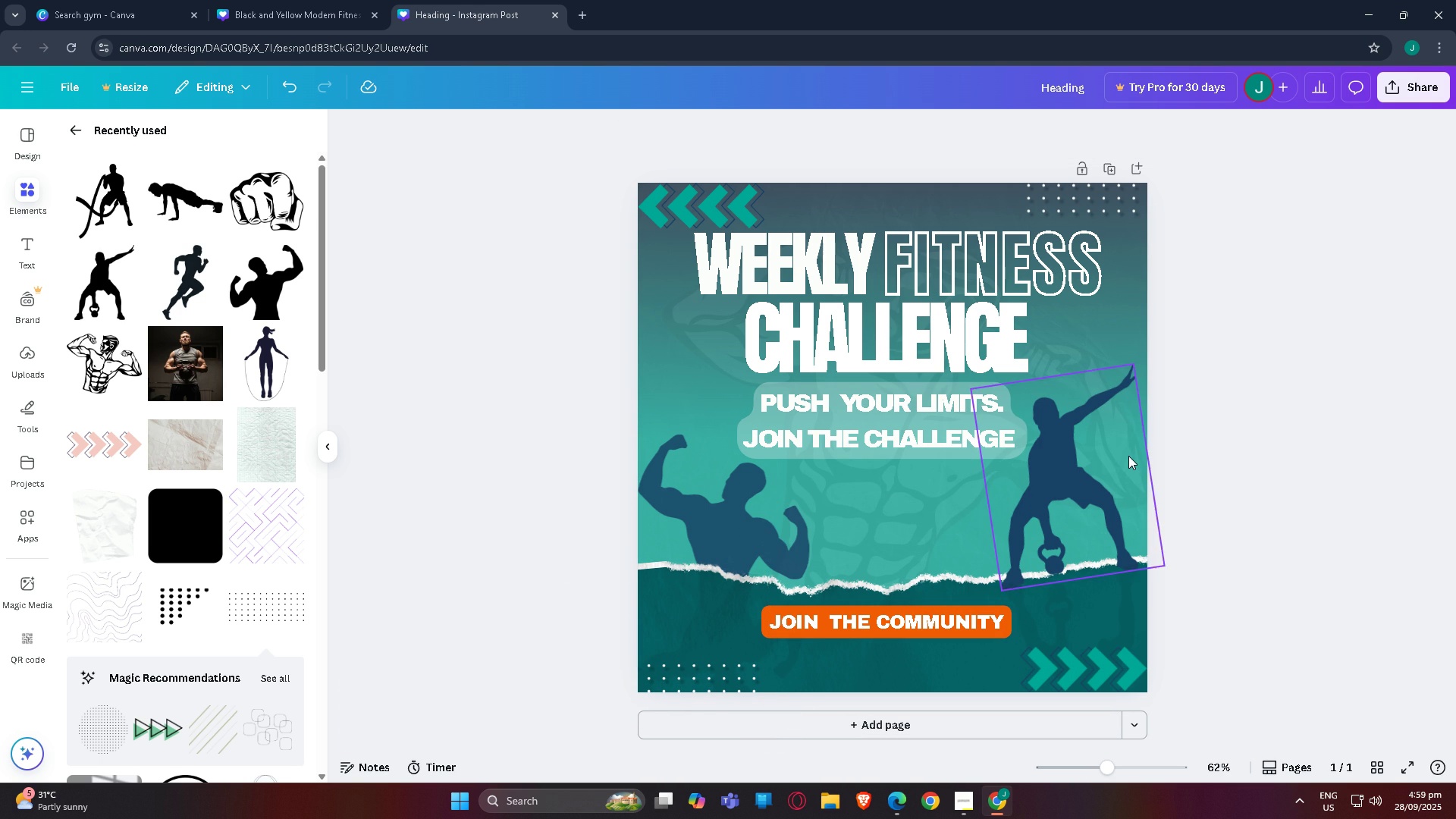 
left_click([1335, 371])
 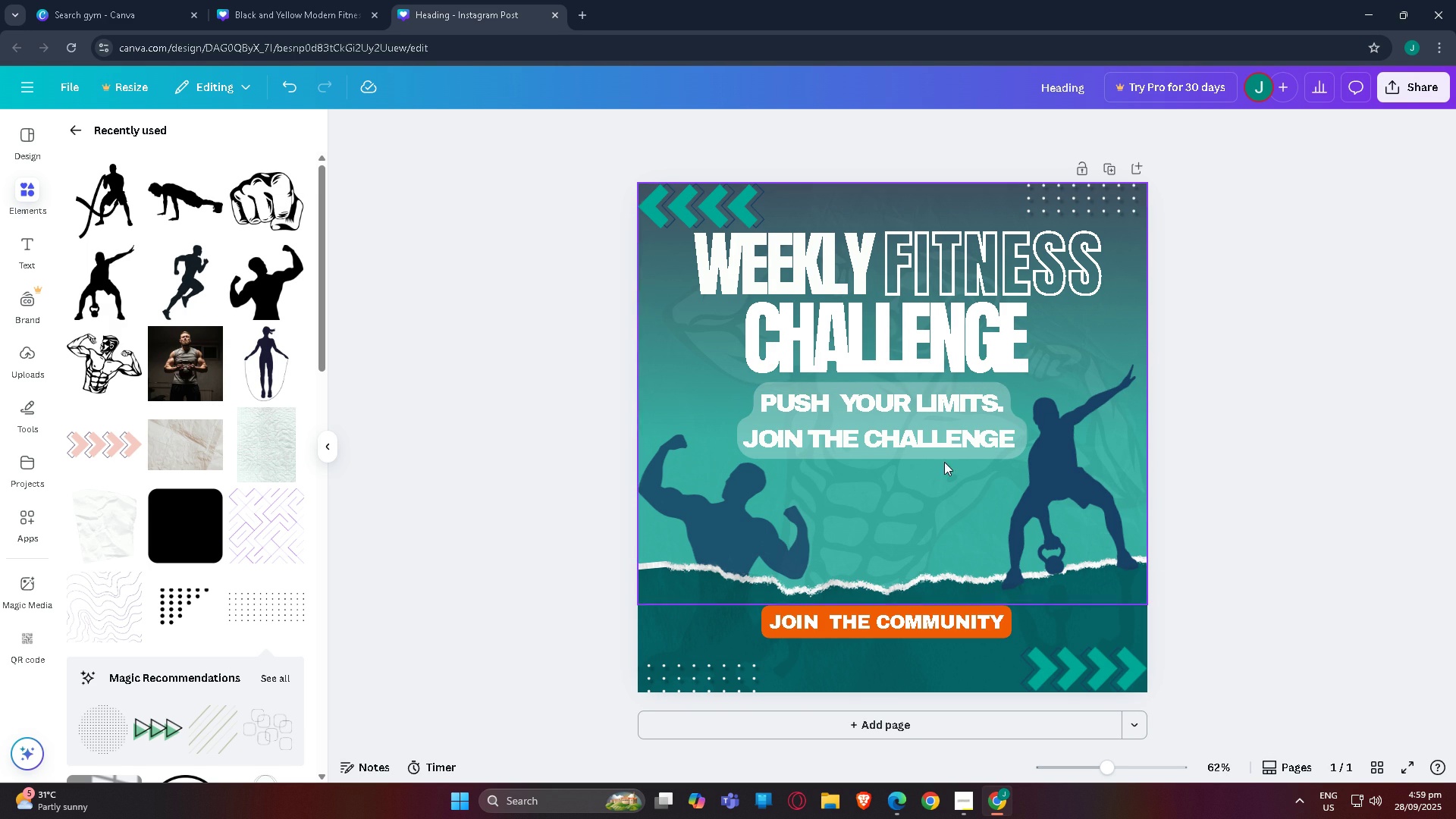 
wait(27.03)
 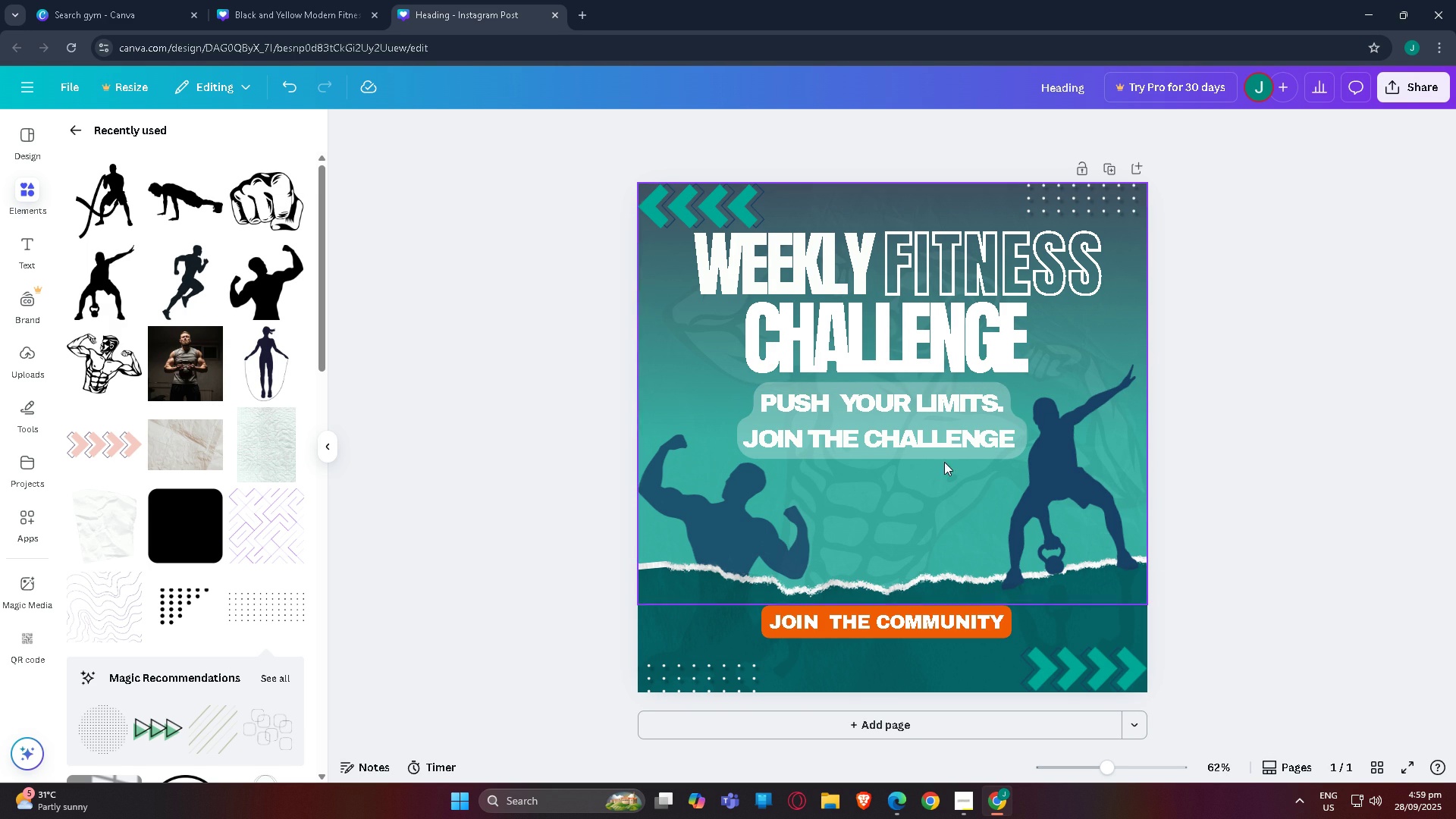 
left_click([537, 487])
 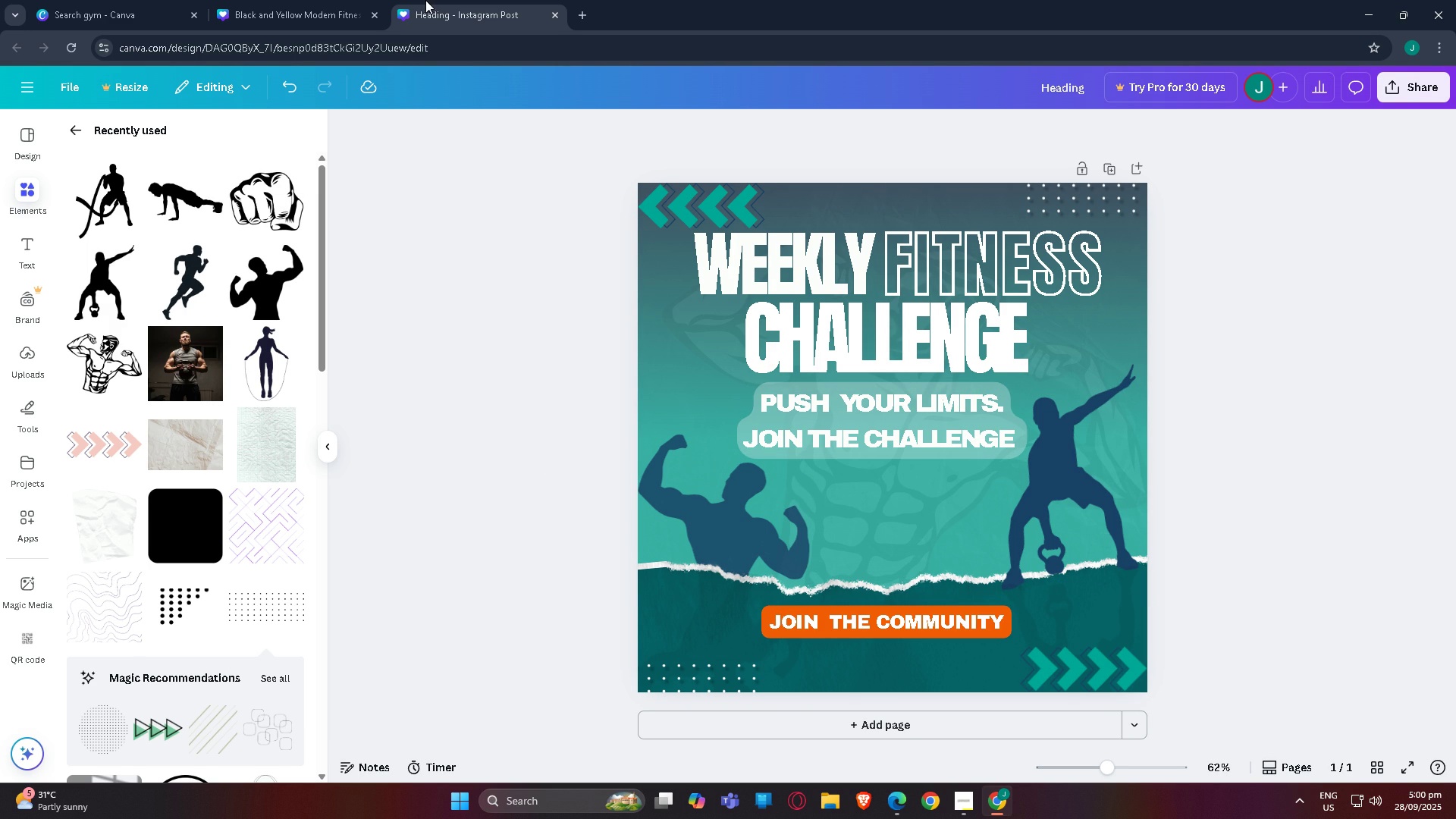 
scroll: coordinate [410, 376], scroll_direction: down, amount: 2.0
 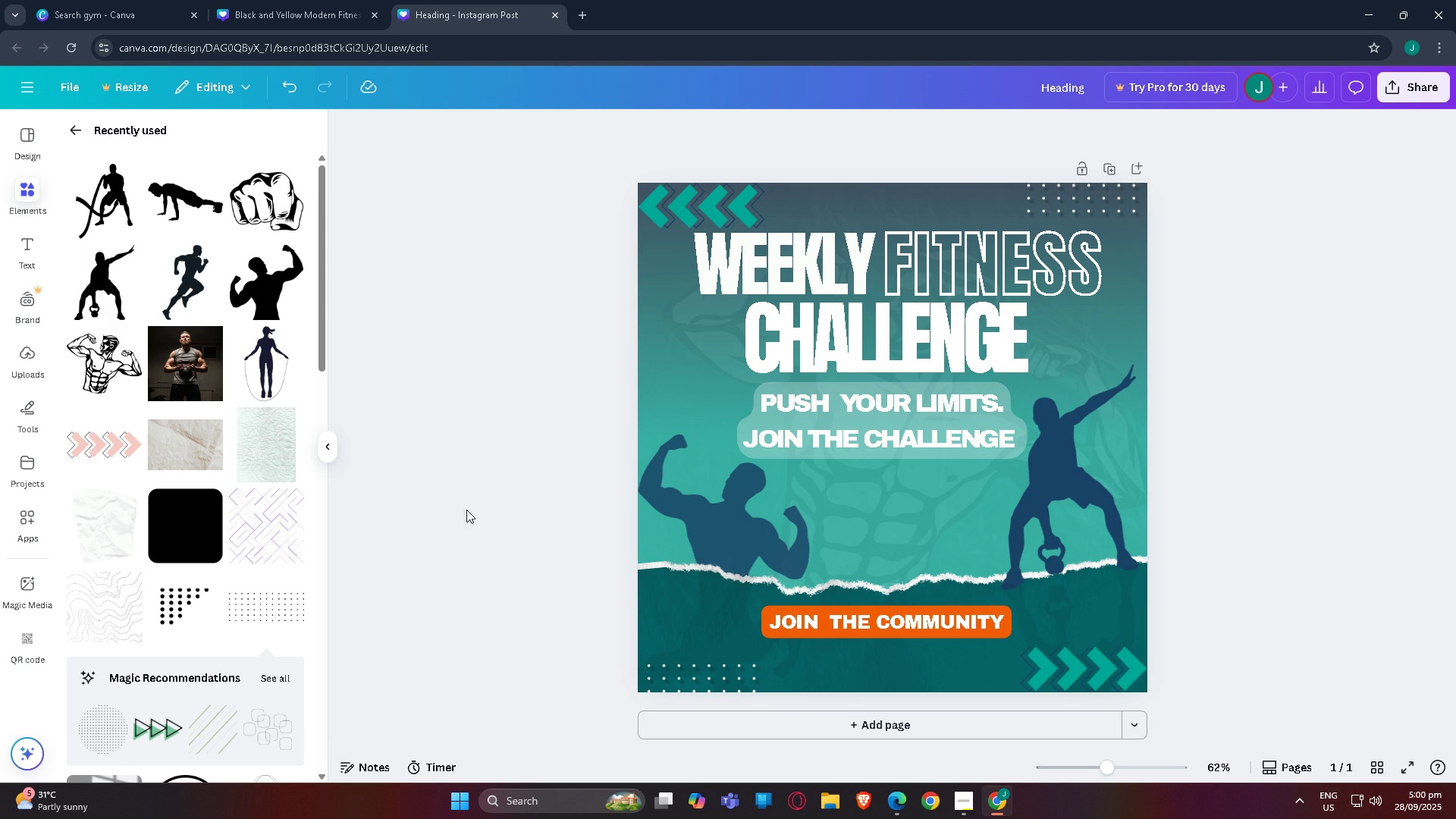 
scroll: coordinate [551, 441], scroll_direction: up, amount: 6.0
 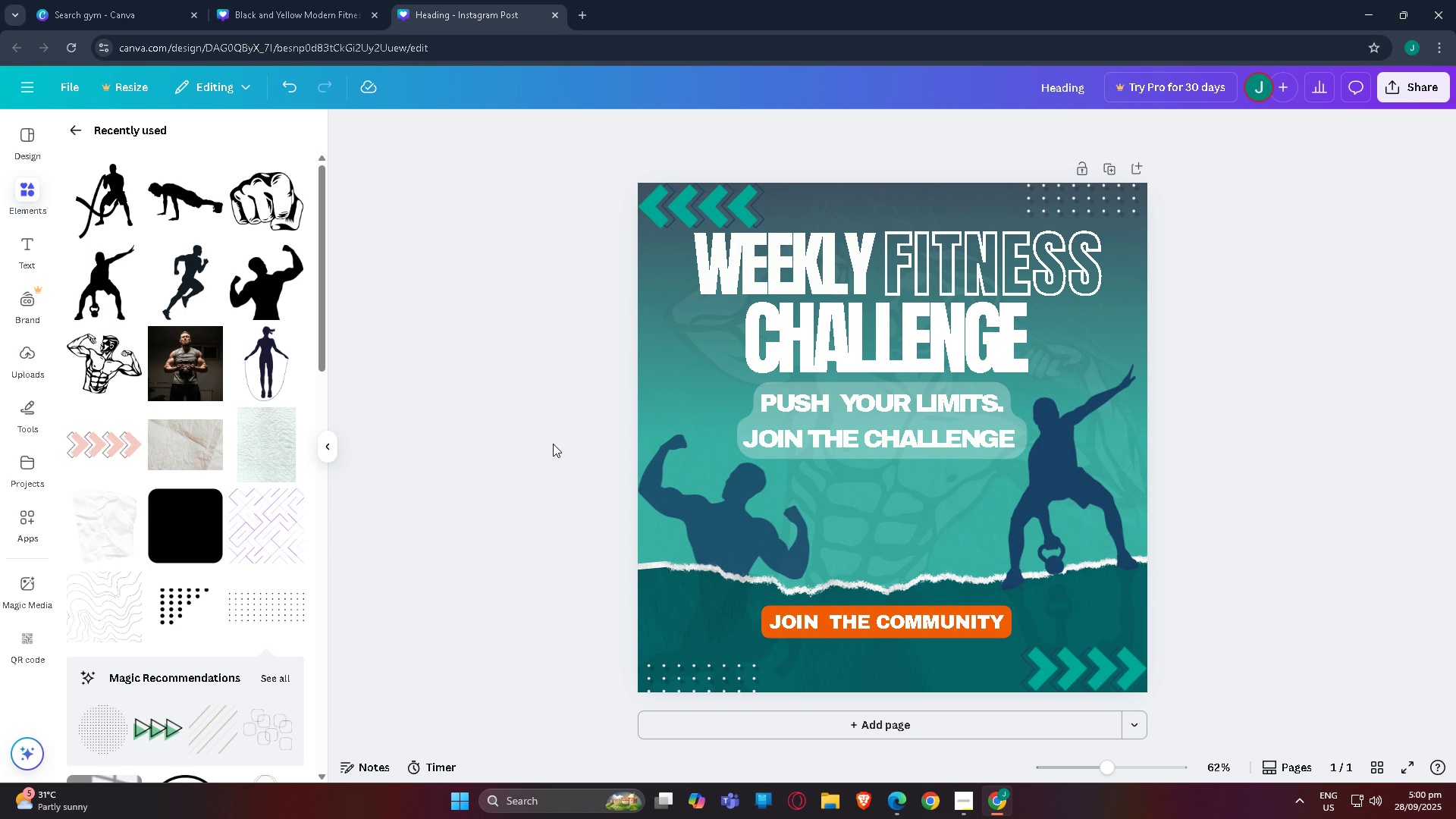 
scroll: coordinate [553, 444], scroll_direction: down, amount: 2.0
 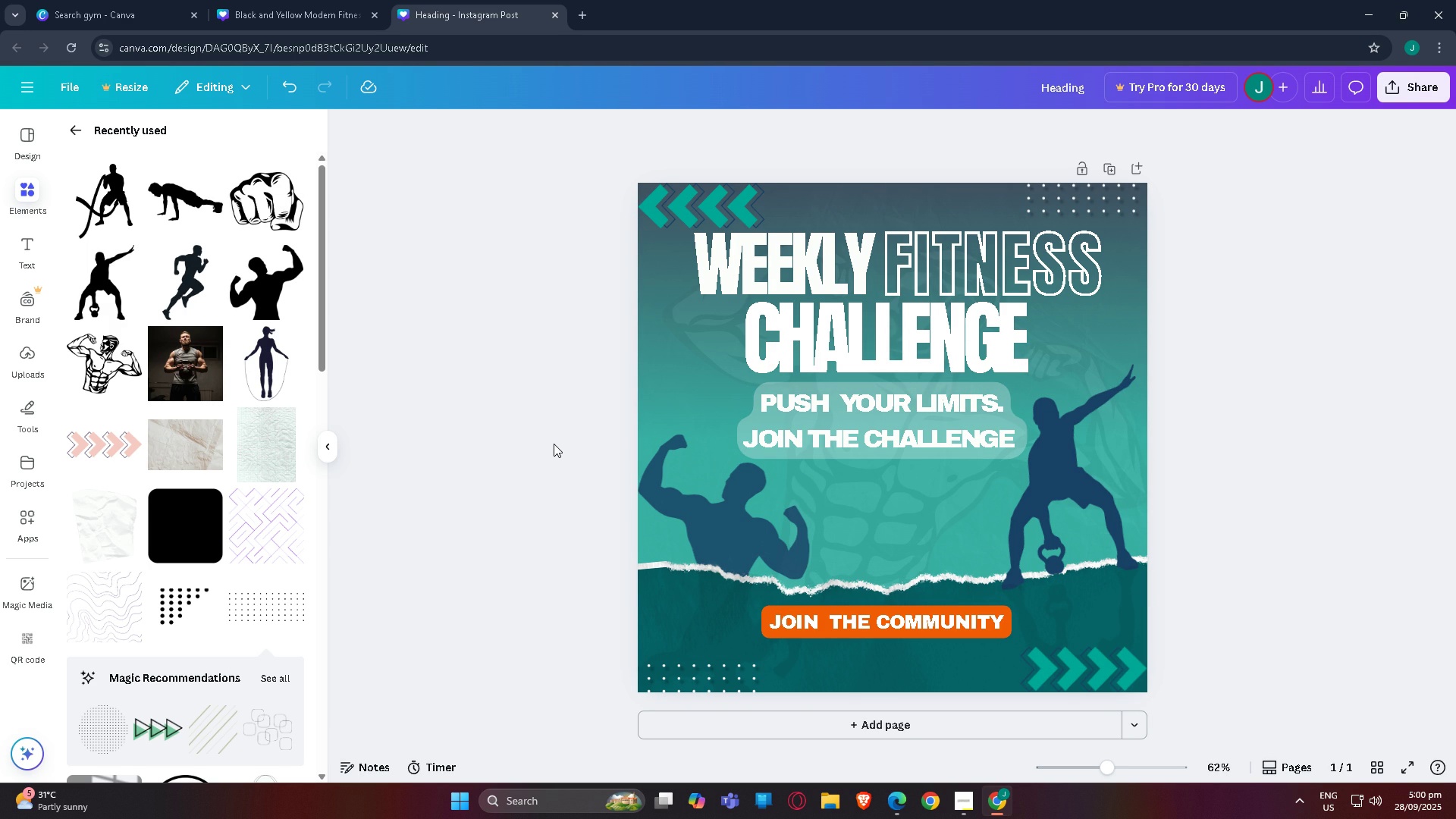 
scroll: coordinate [554, 444], scroll_direction: up, amount: 1.0
 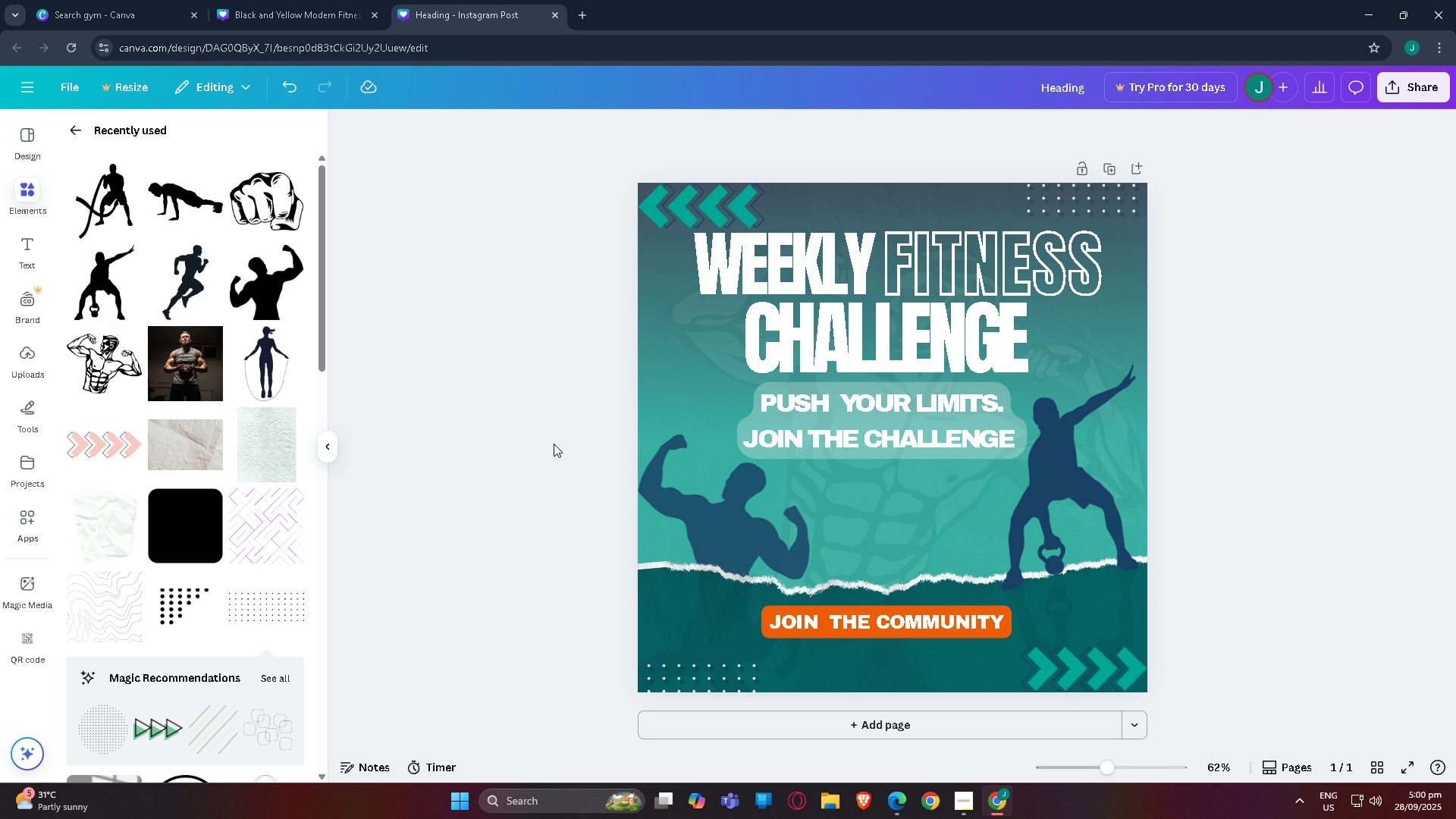 
scroll: coordinate [554, 444], scroll_direction: down, amount: 1.0
 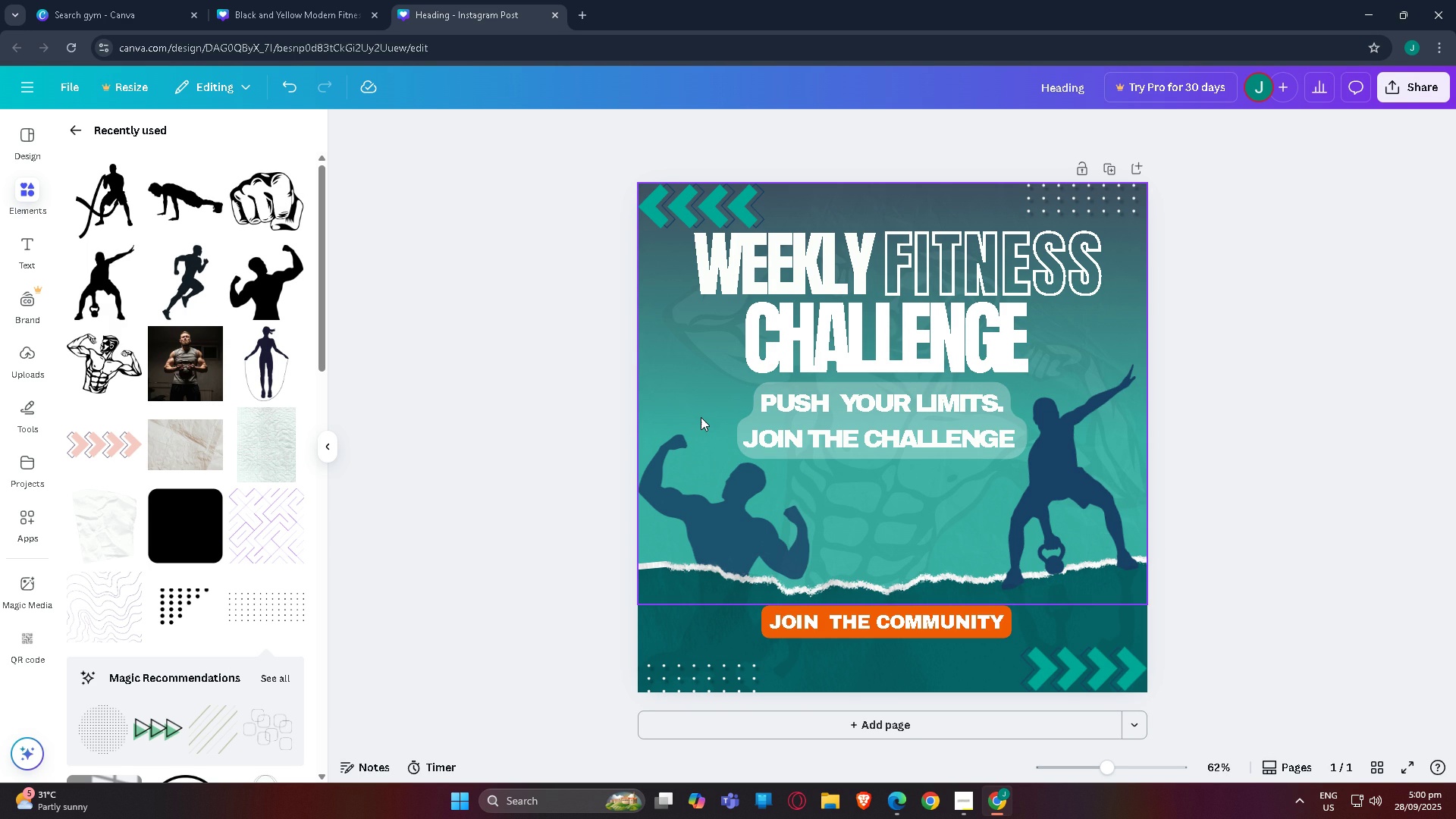 
scroll: coordinate [701, 417], scroll_direction: up, amount: 2.0
 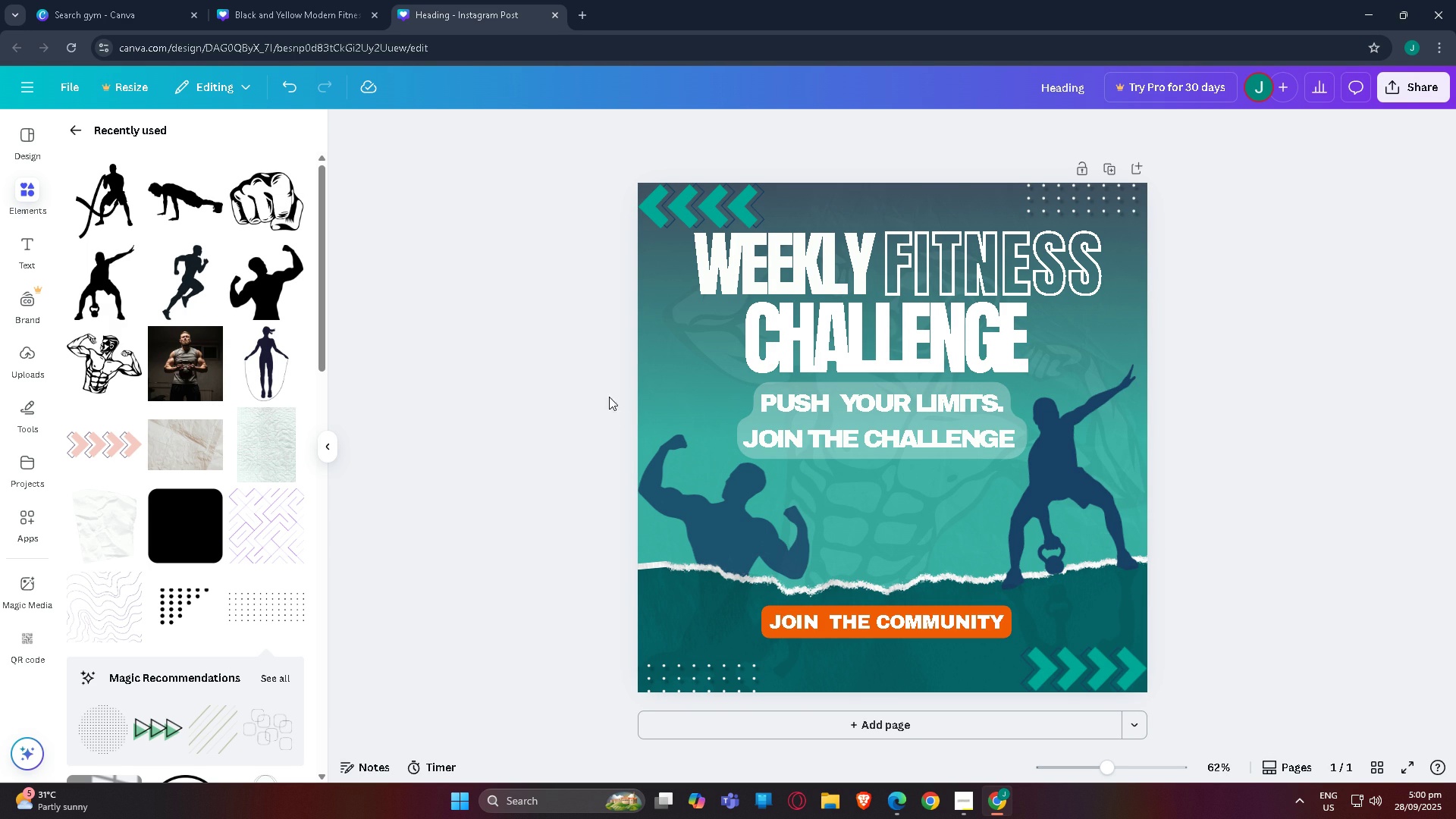 
wait(8.01)
 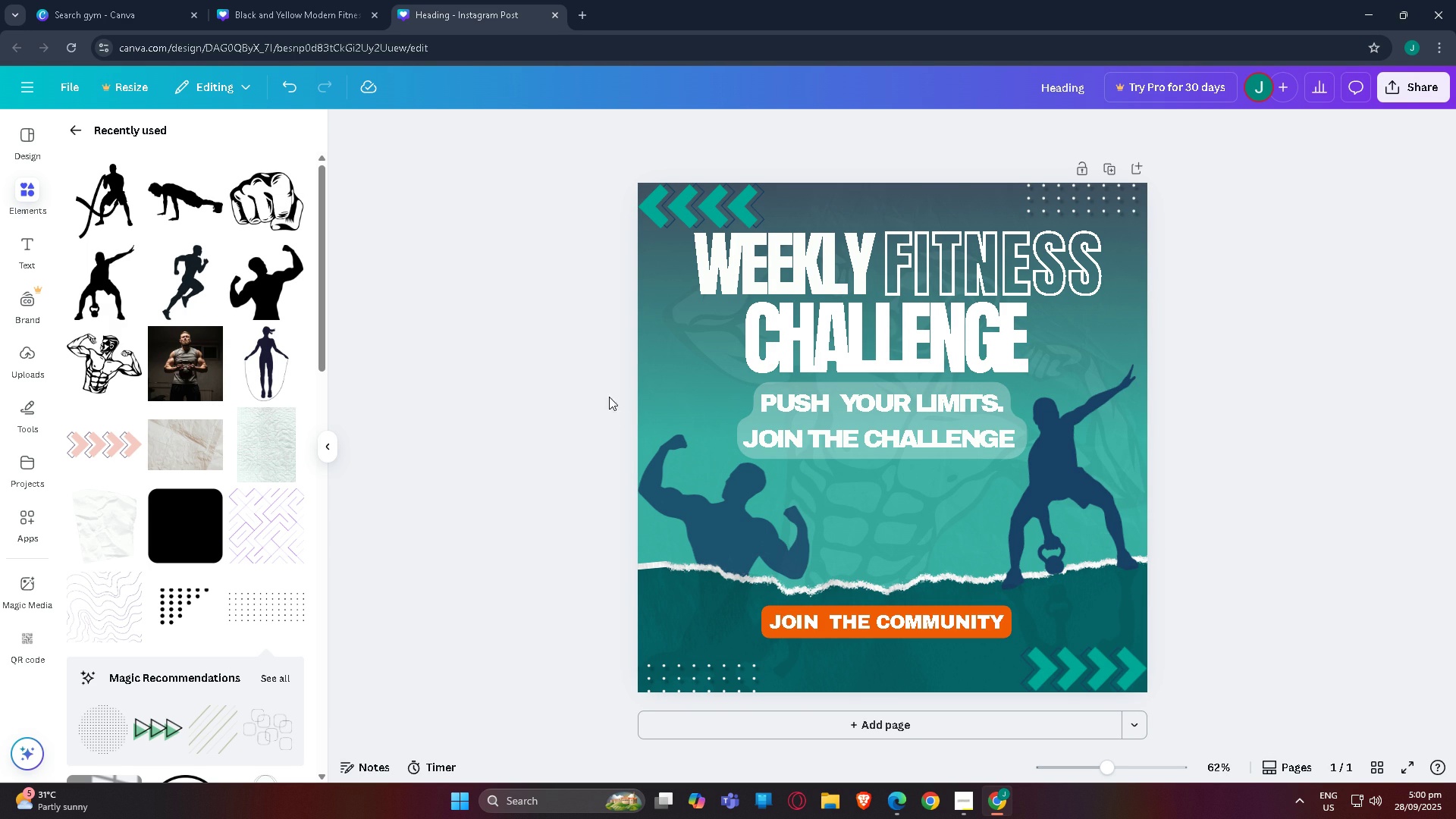 
scroll: coordinate [948, 17], scroll_direction: down, amount: 5.0
 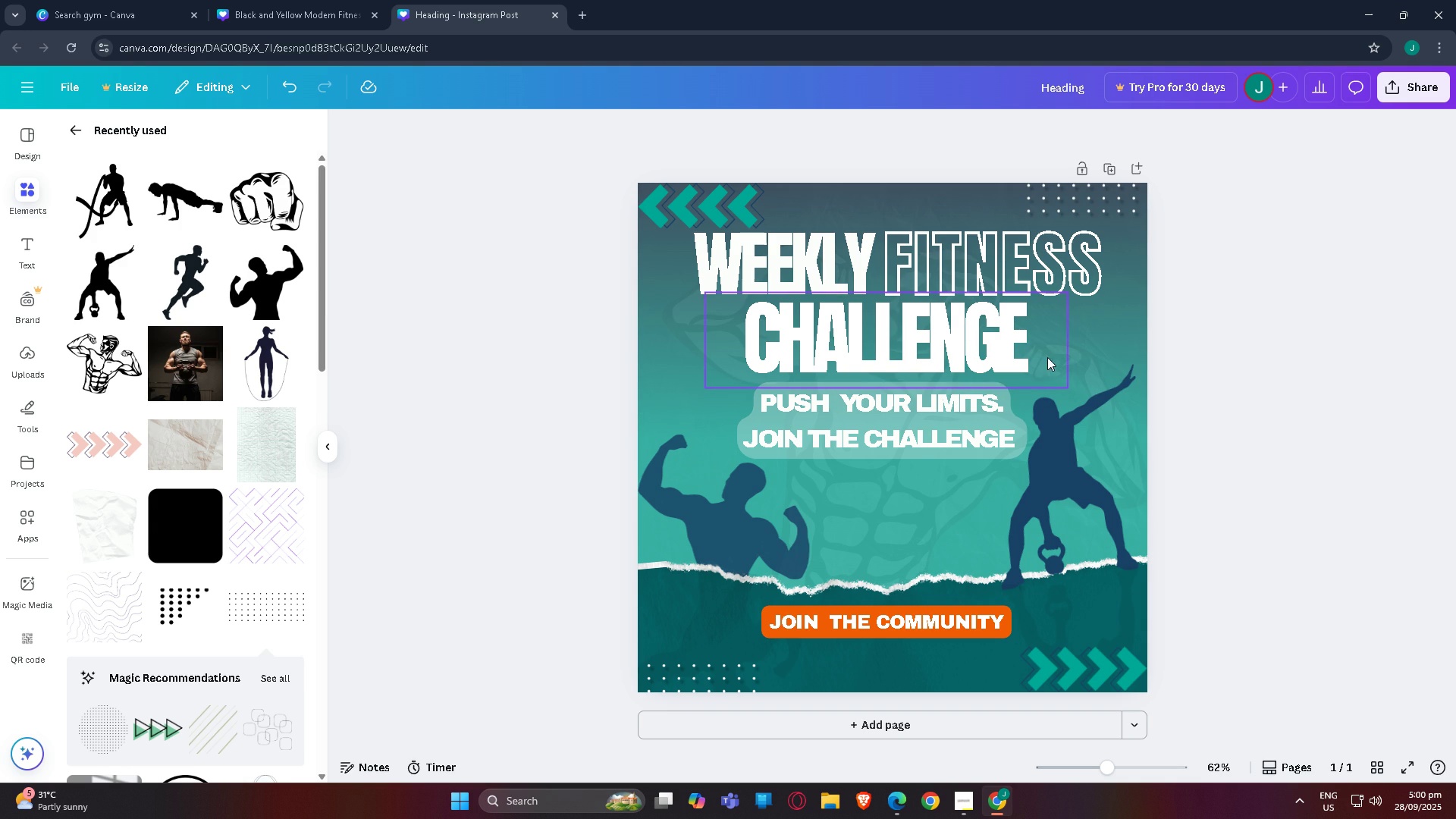 
scroll: coordinate [1228, 328], scroll_direction: up, amount: 4.0
 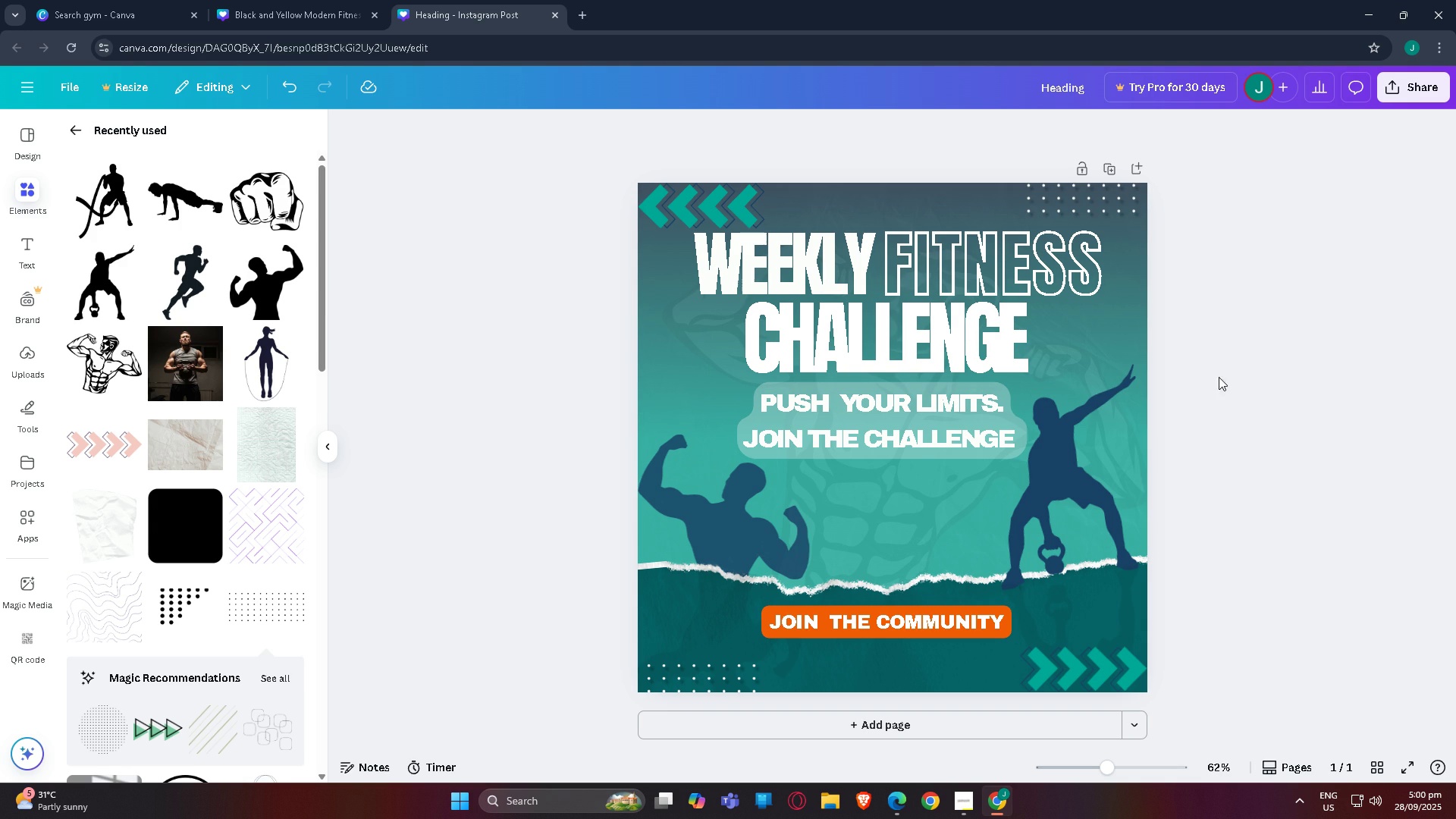 
scroll: coordinate [278, 436], scroll_direction: down, amount: 16.0
 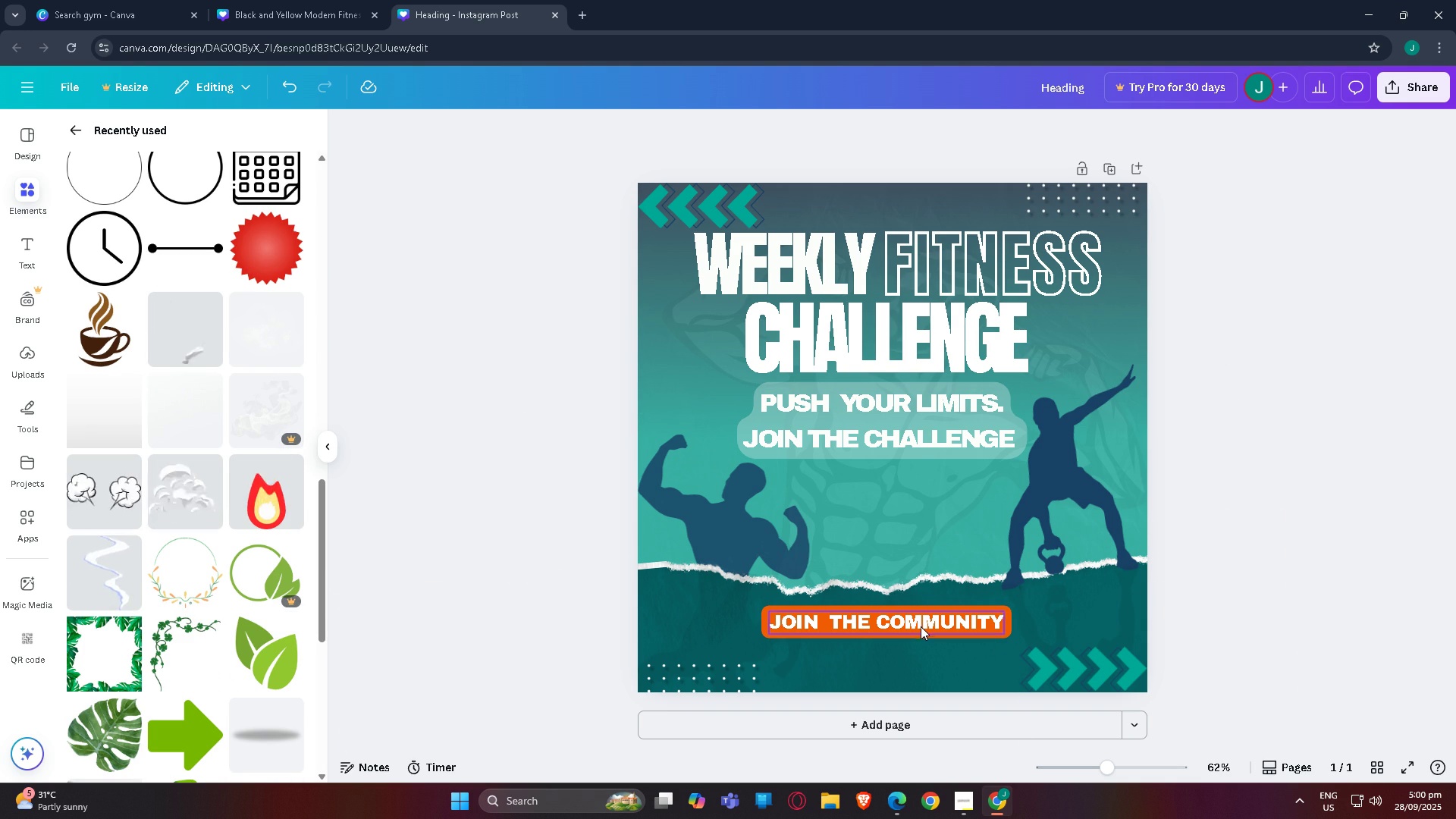 
left_click([920, 626])
 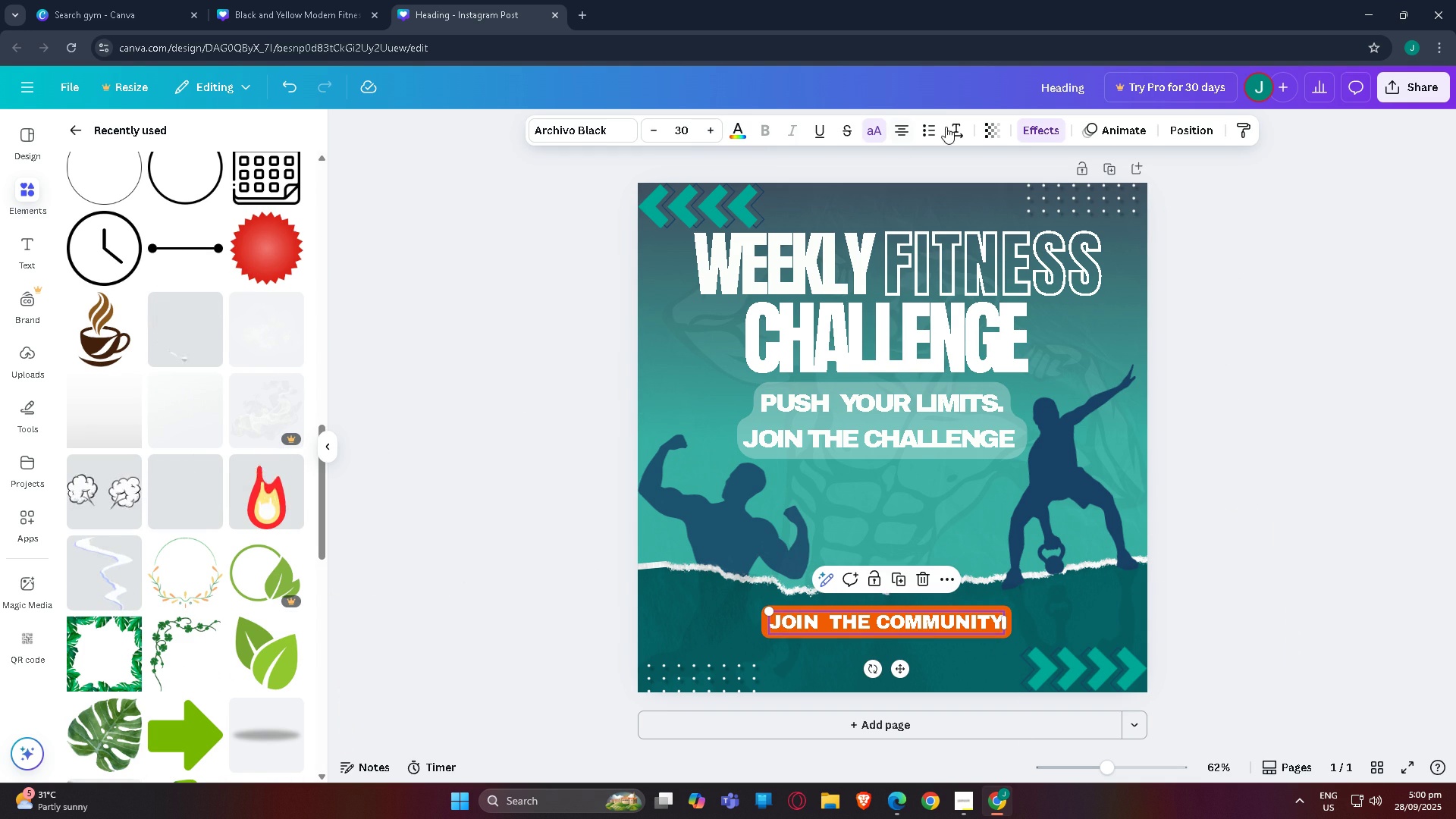 
left_click([1028, 134])